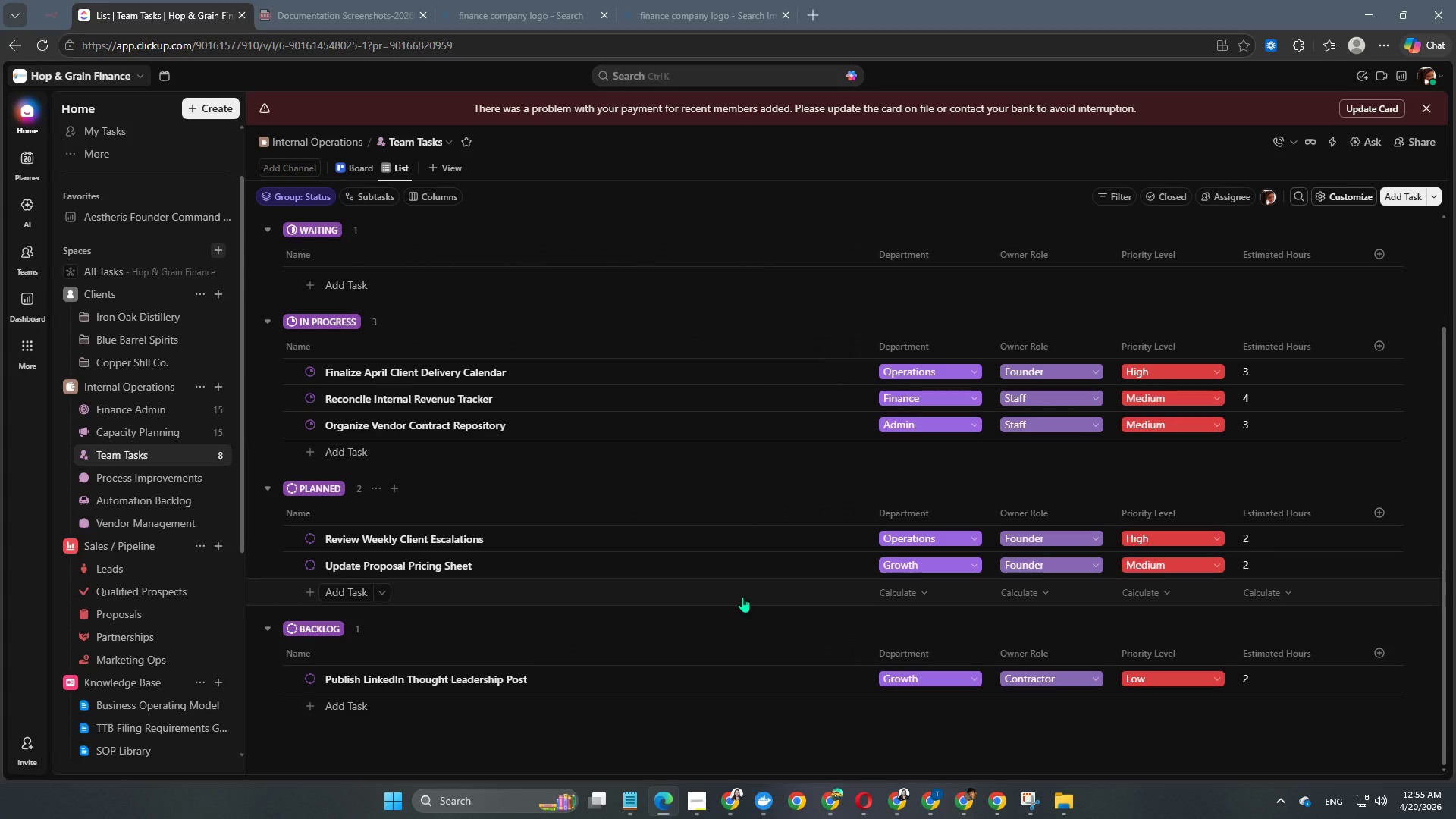 
wait(5.04)
 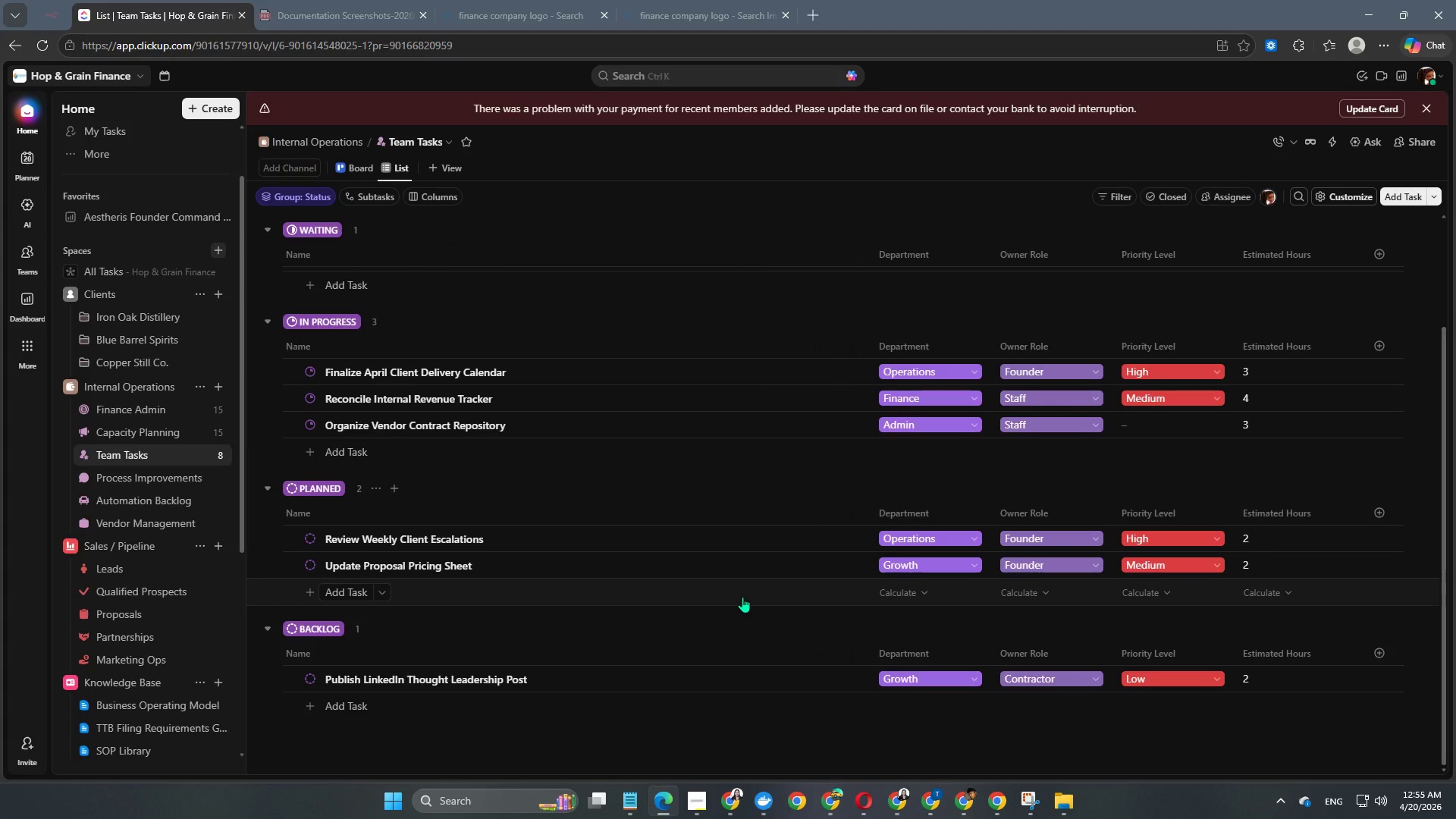 
scroll: coordinate [531, 541], scroll_direction: up, amount: 4.0
 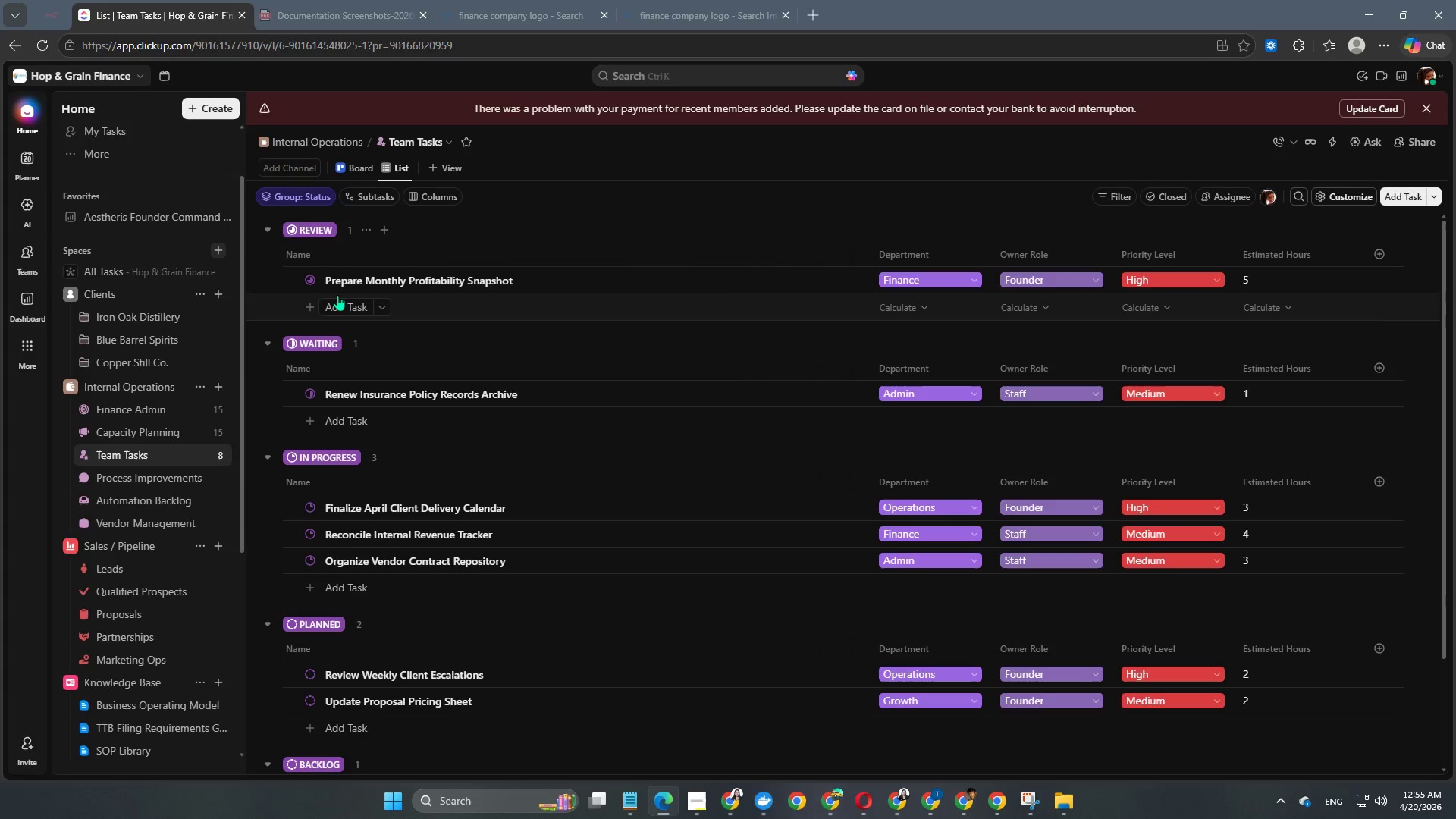 
left_click([343, 307])
 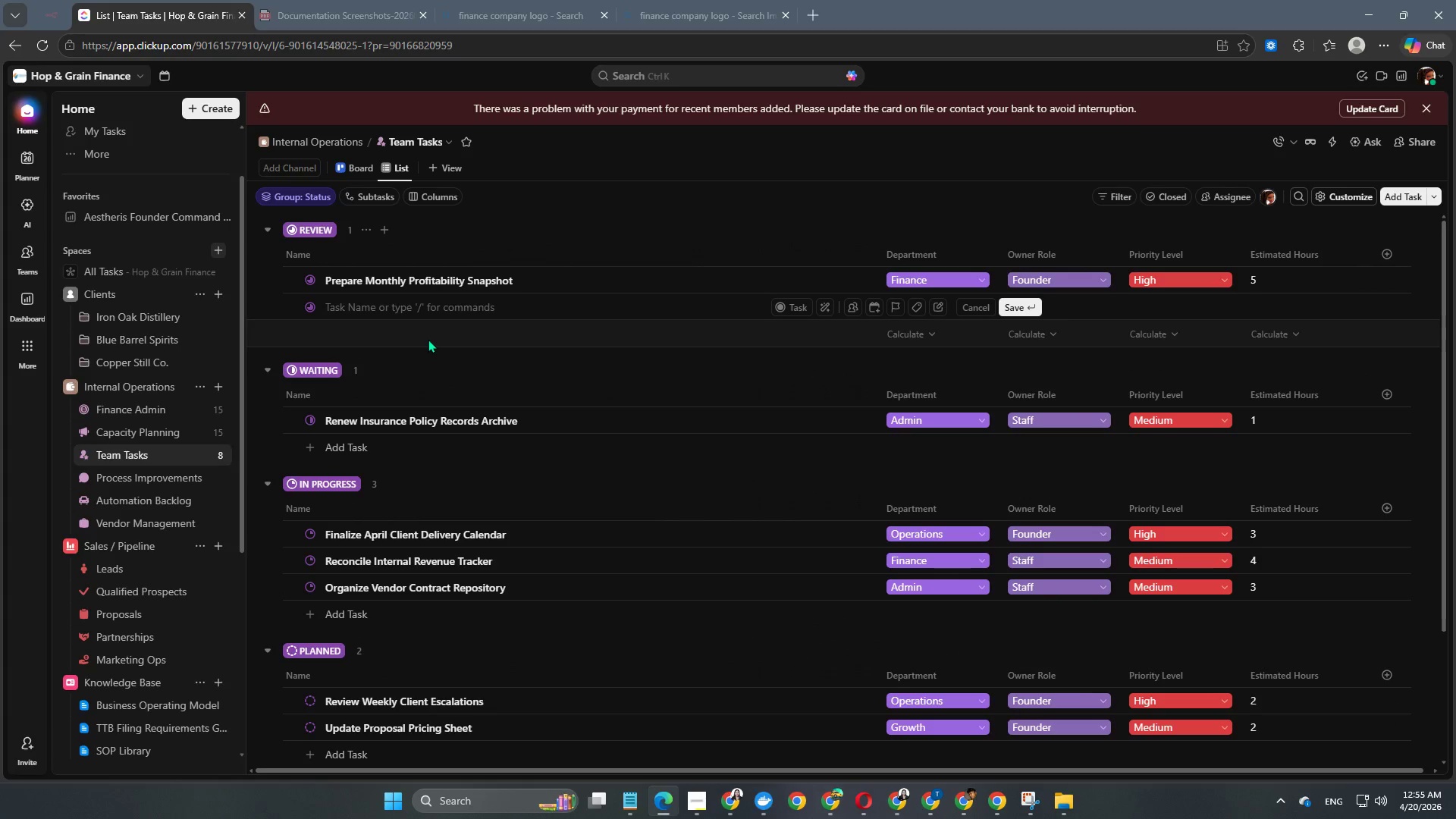 
type(Test ClickUp Reminder Automation)
 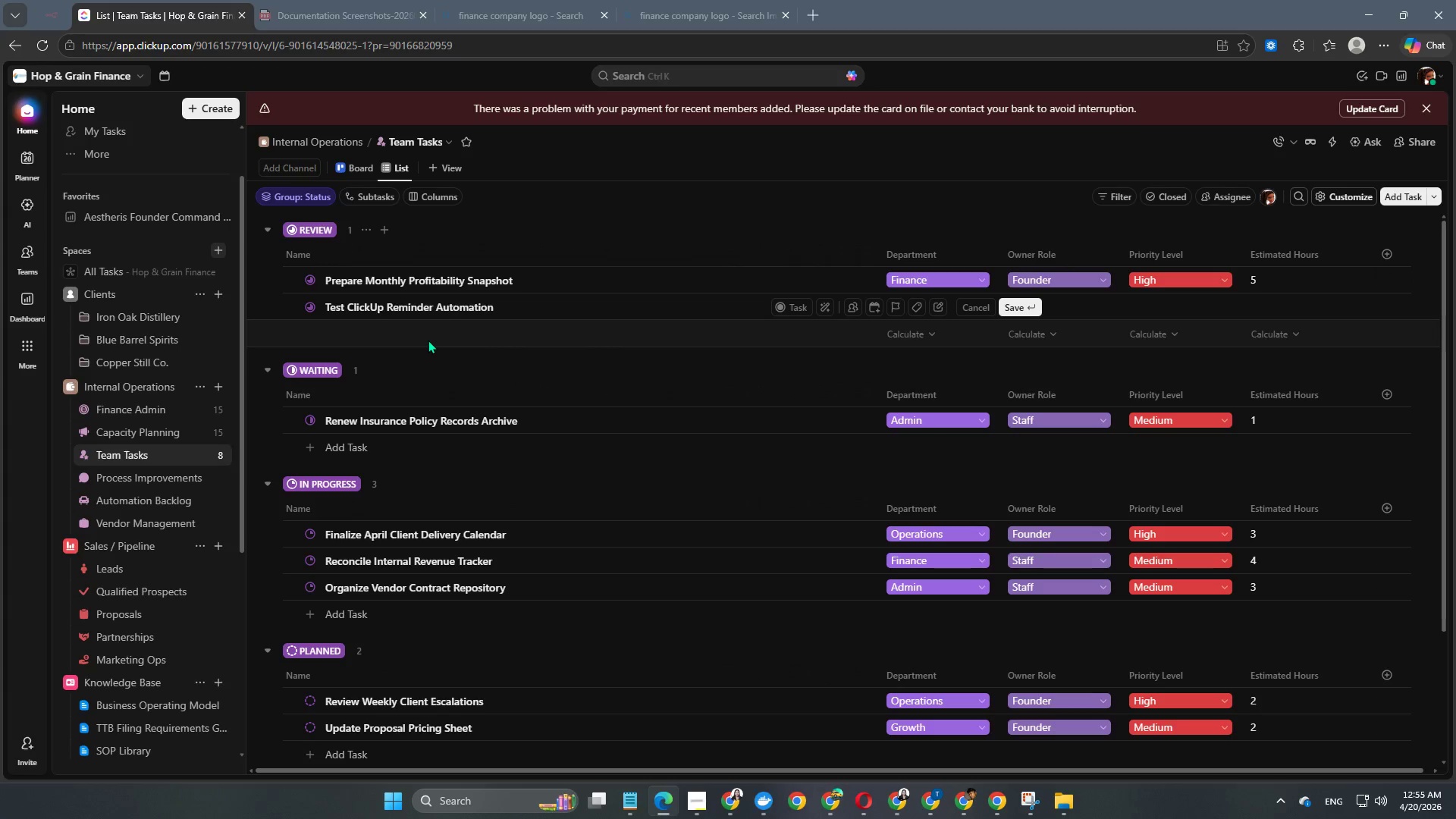 
key(Enter)
 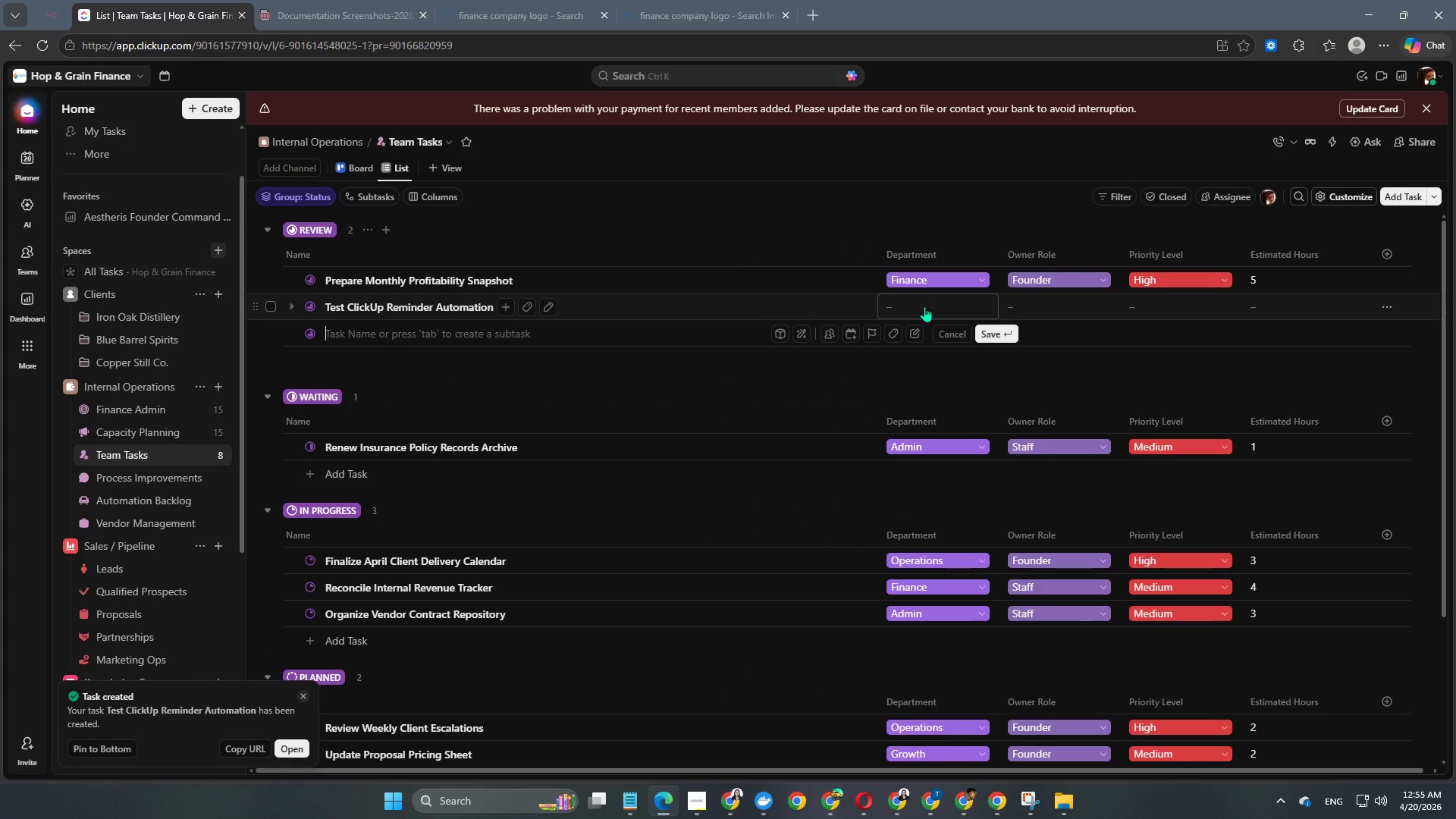 
left_click([924, 306])
 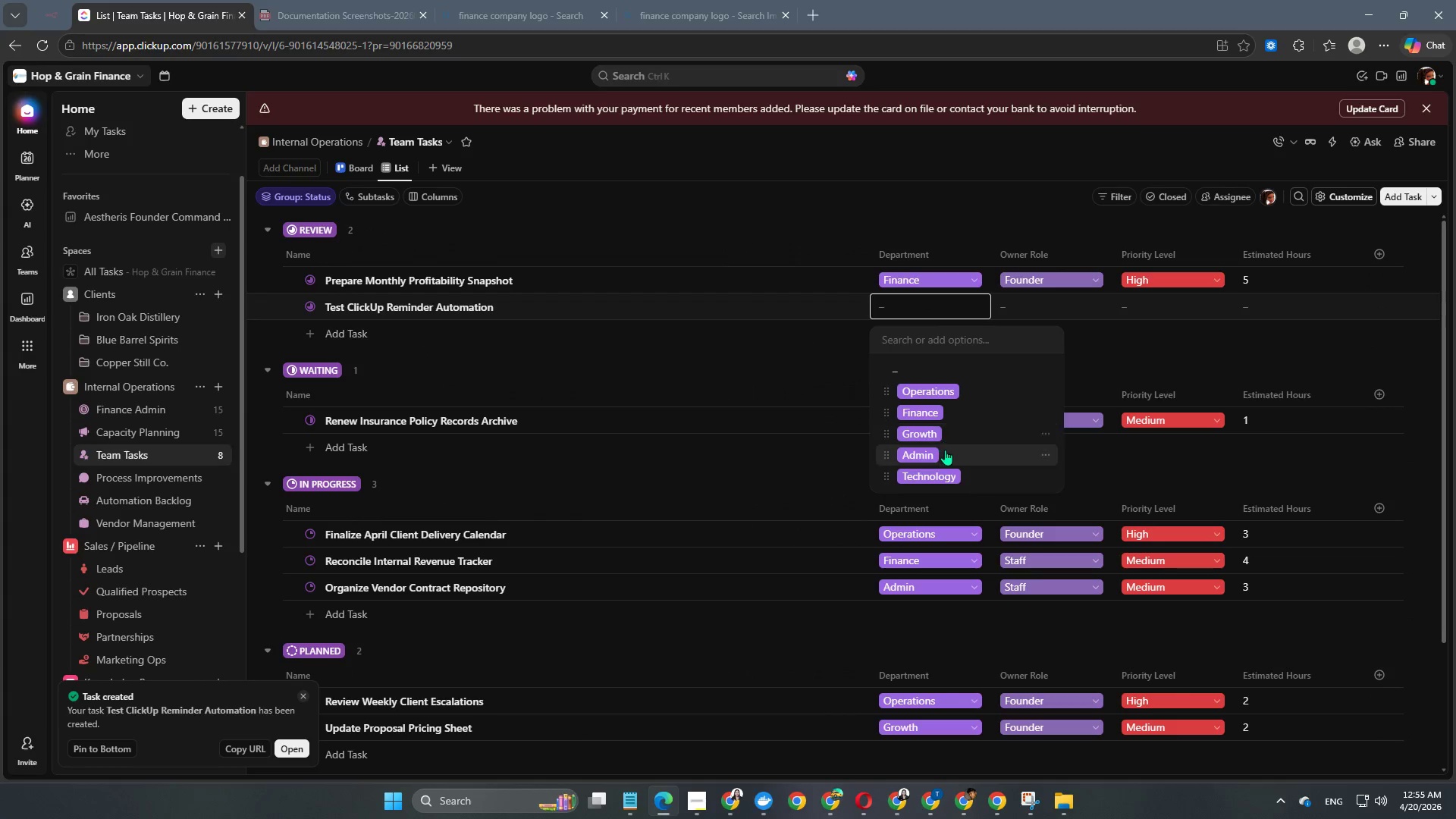 
left_click([942, 470])
 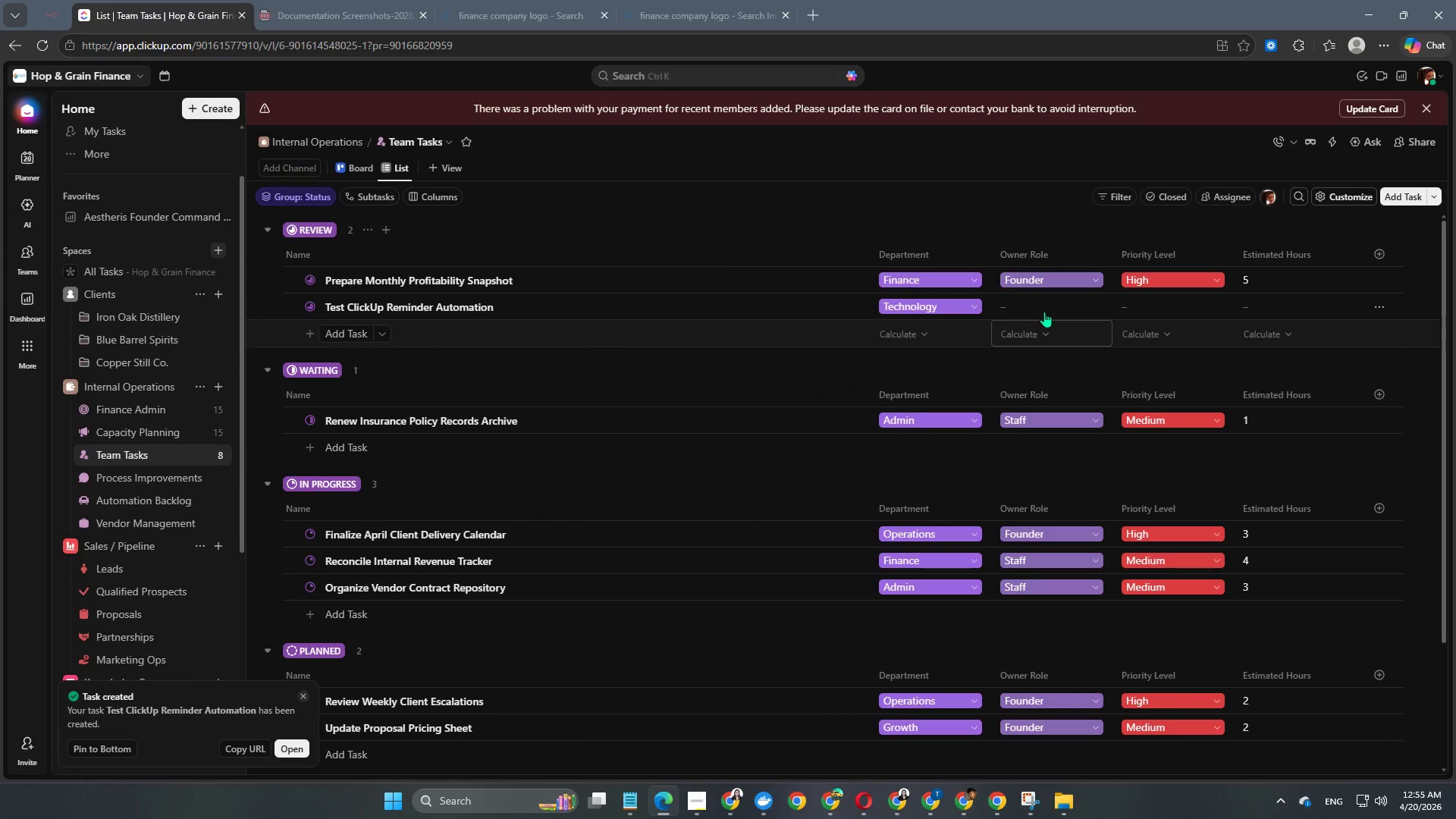 
left_click([1050, 301])
 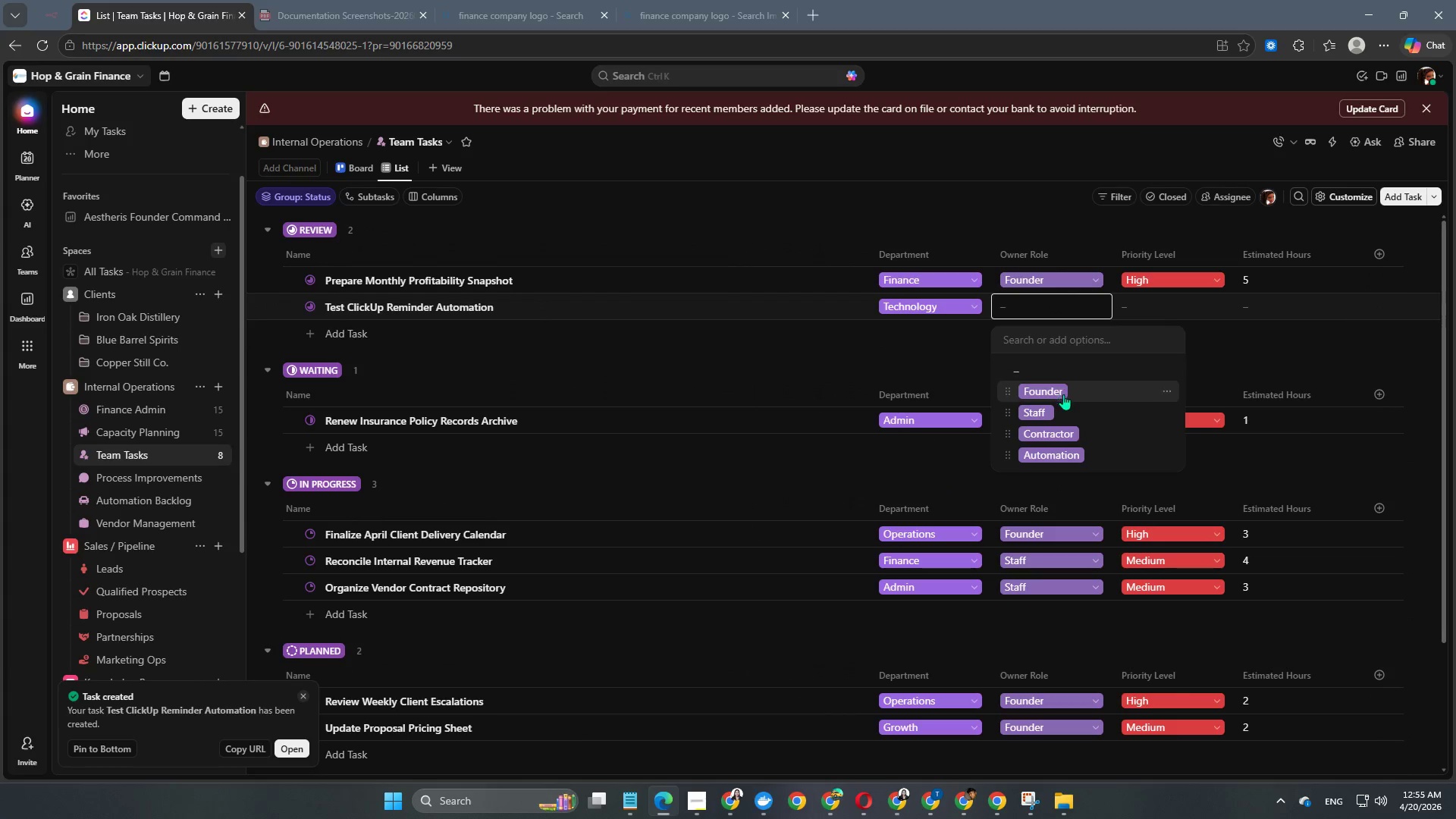 
left_click([1065, 452])
 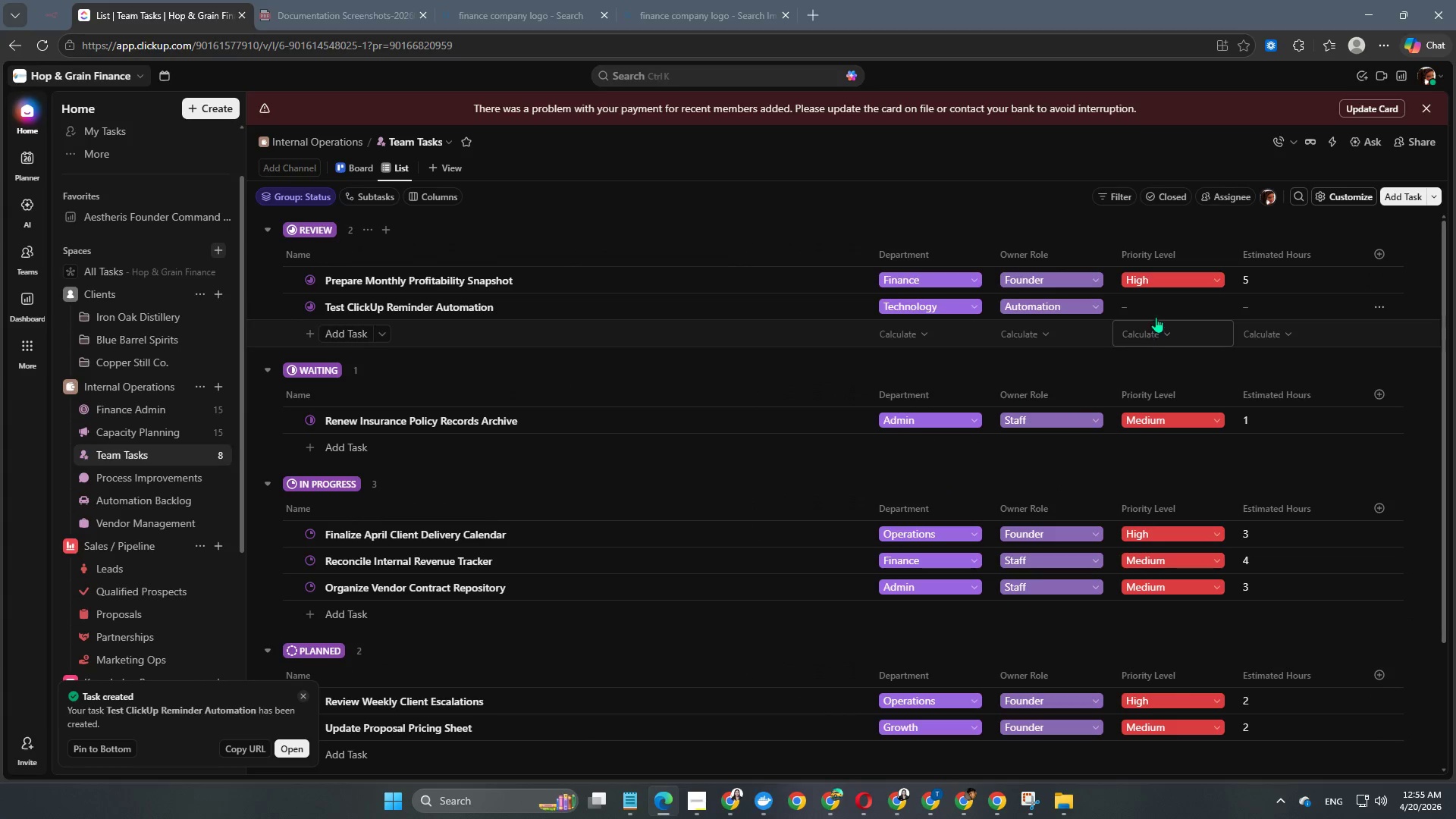 
left_click([1165, 297])
 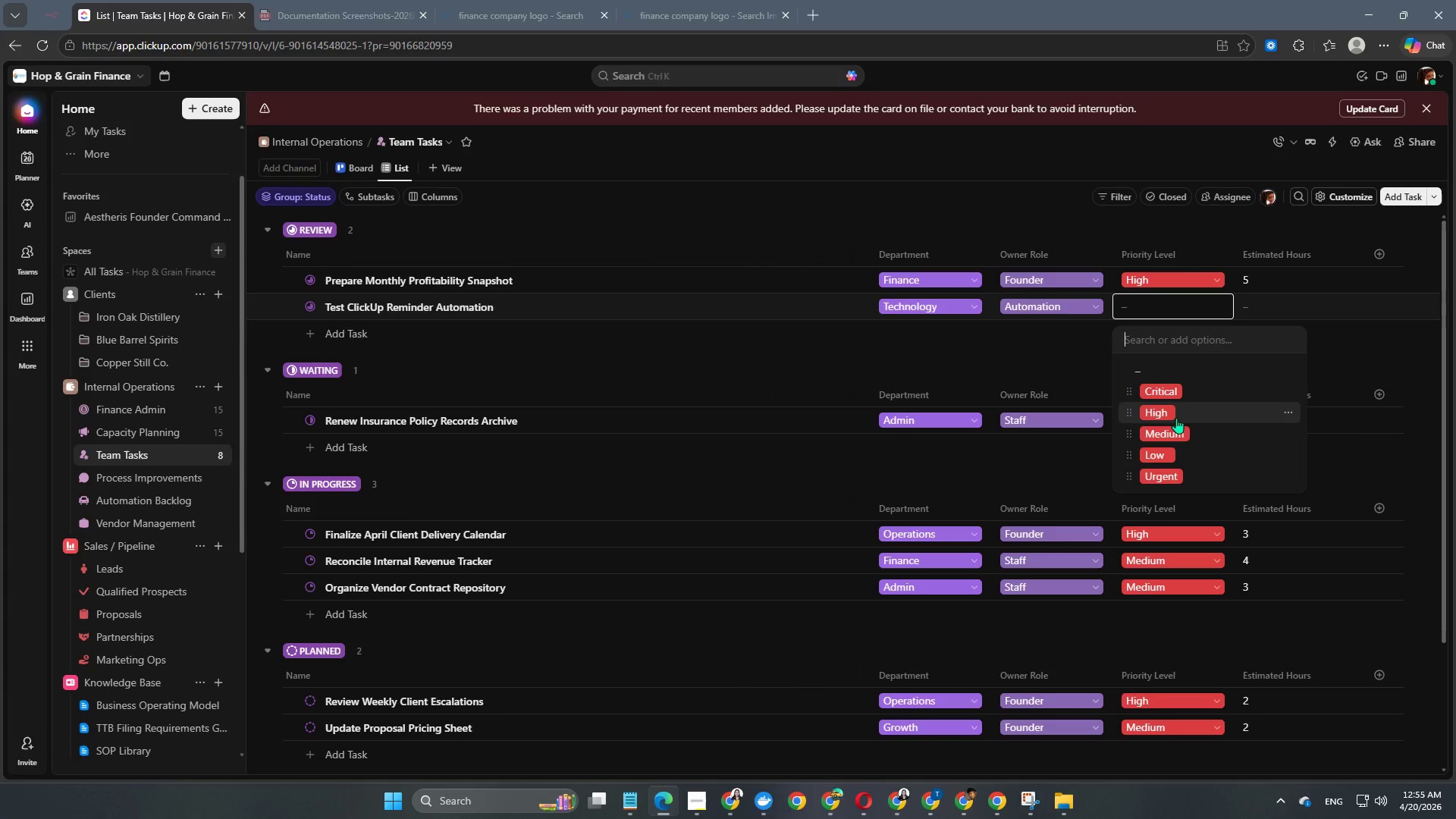 
left_click([1180, 412])
 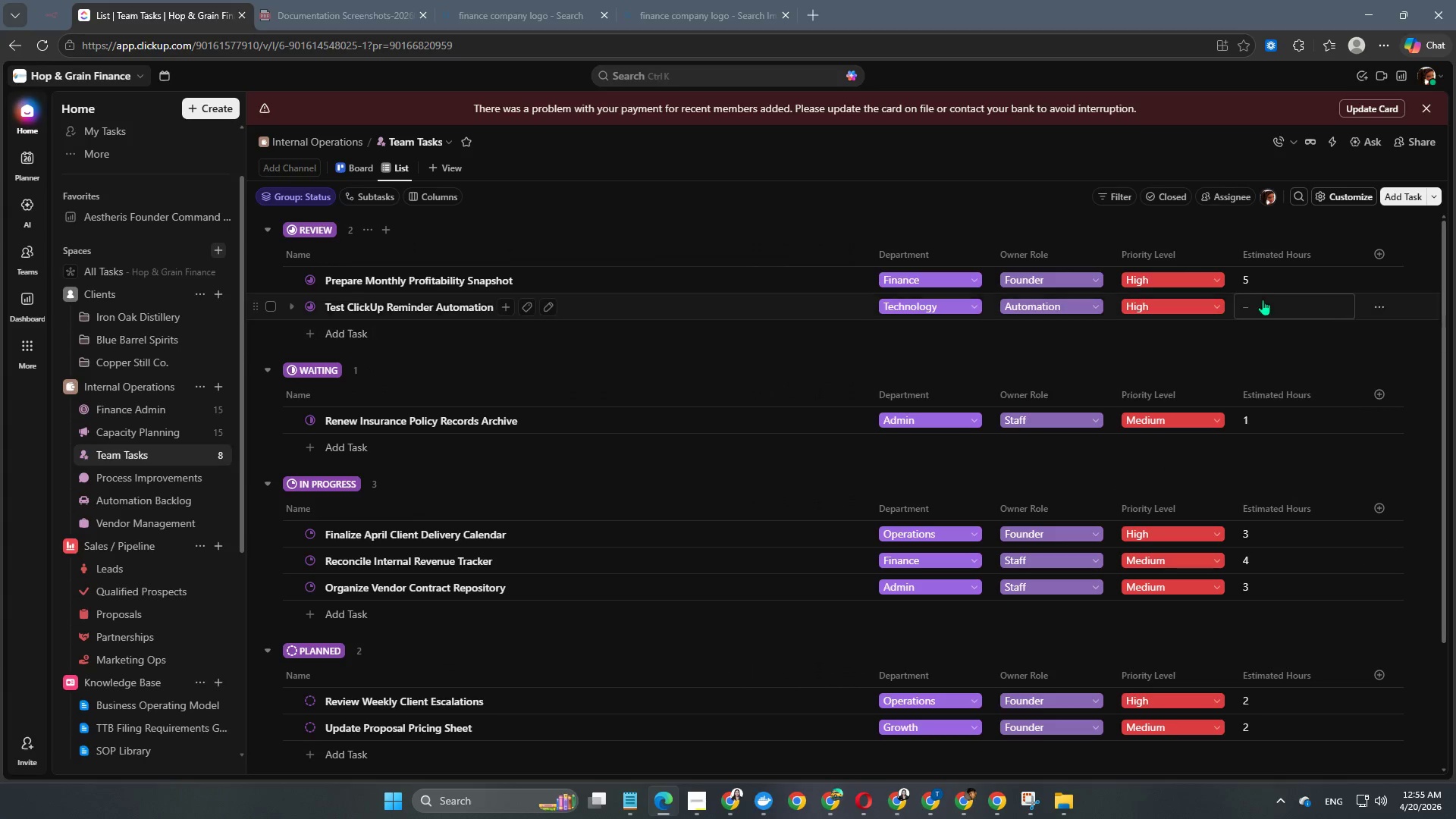 
left_click([1270, 294])
 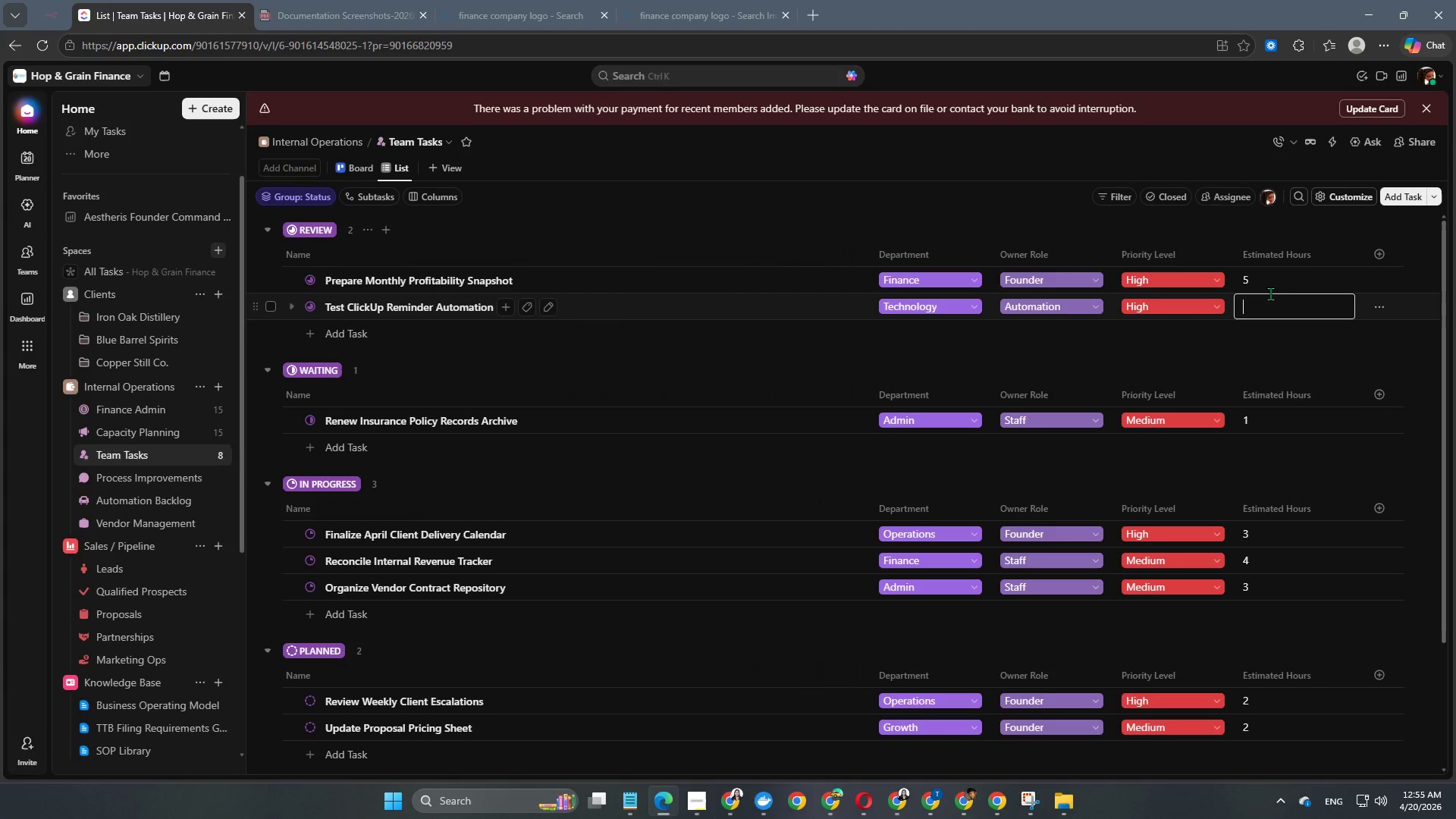 
key(Numpad2)
 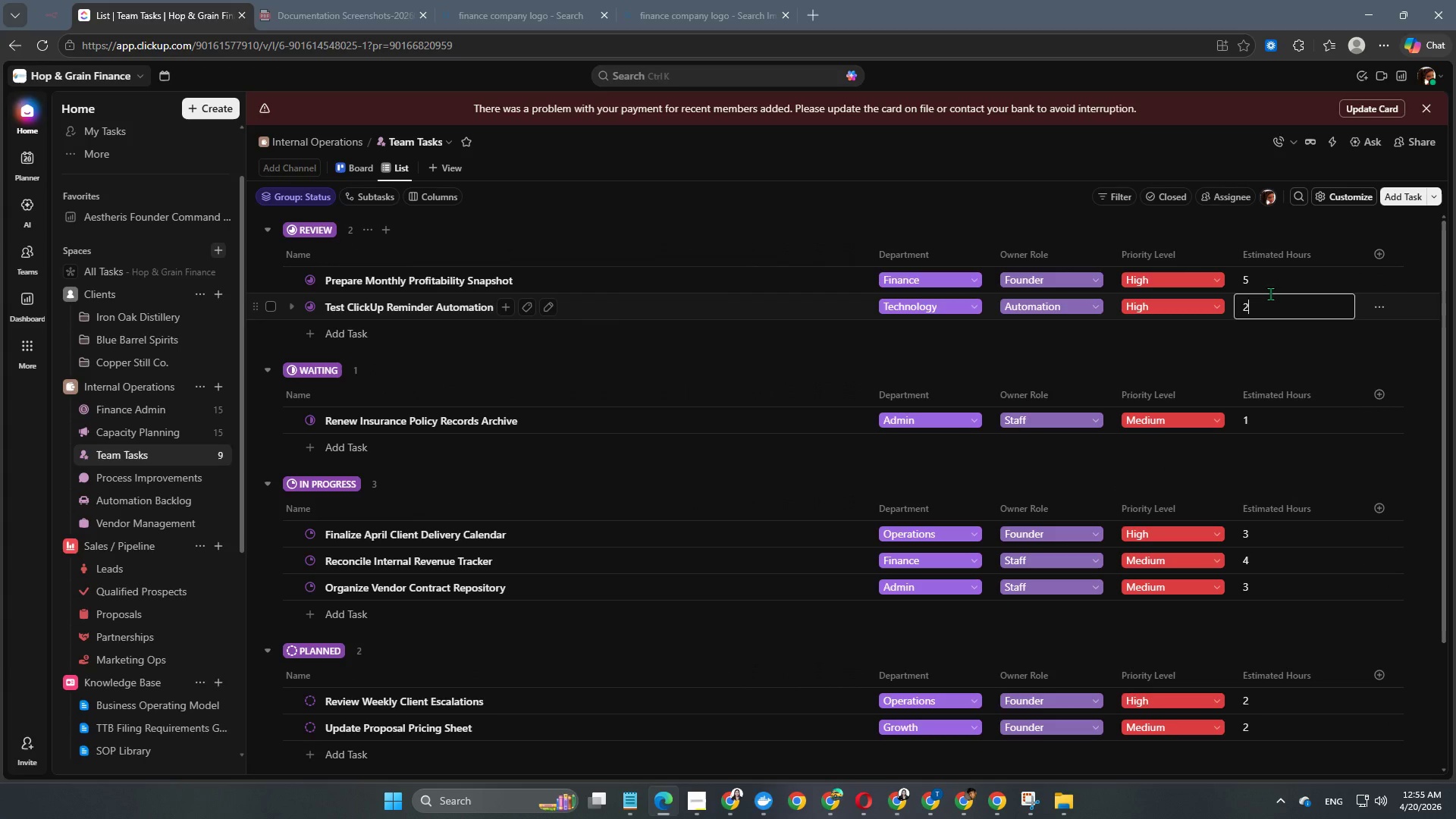 
key(NumpadEnter)
 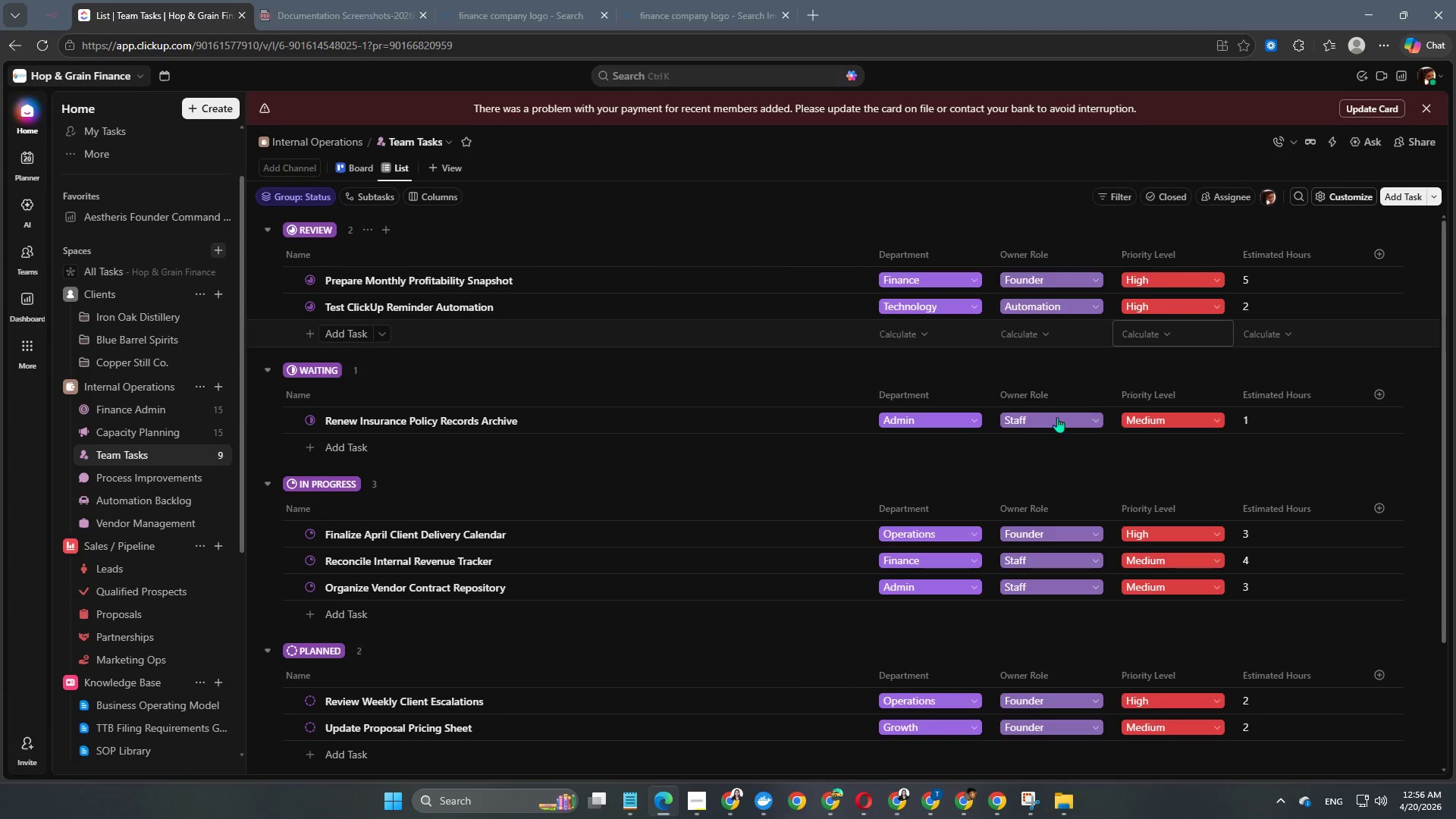 
scroll: coordinate [1040, 429], scroll_direction: down, amount: 6.0
 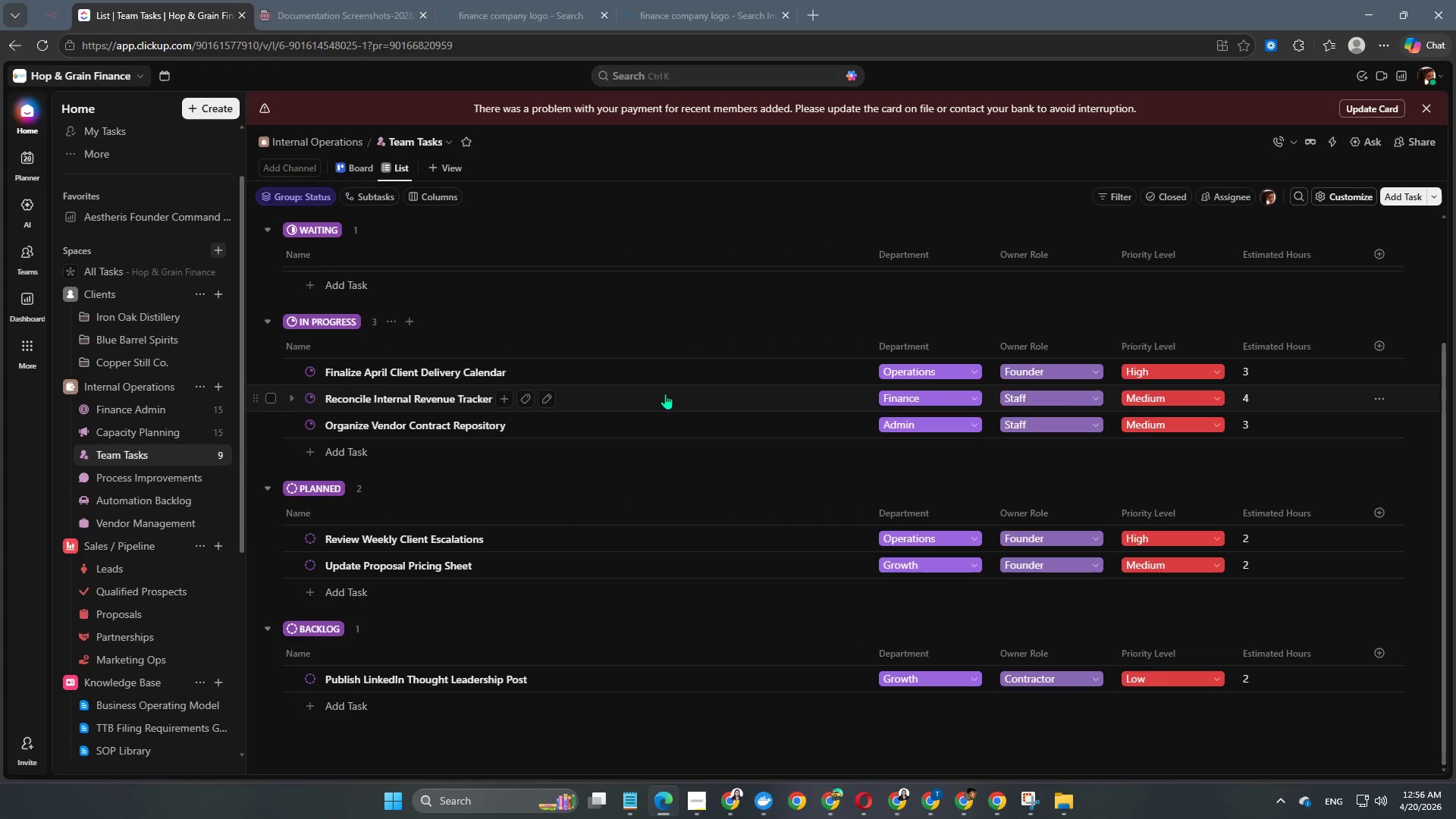 
left_click([340, 453])
 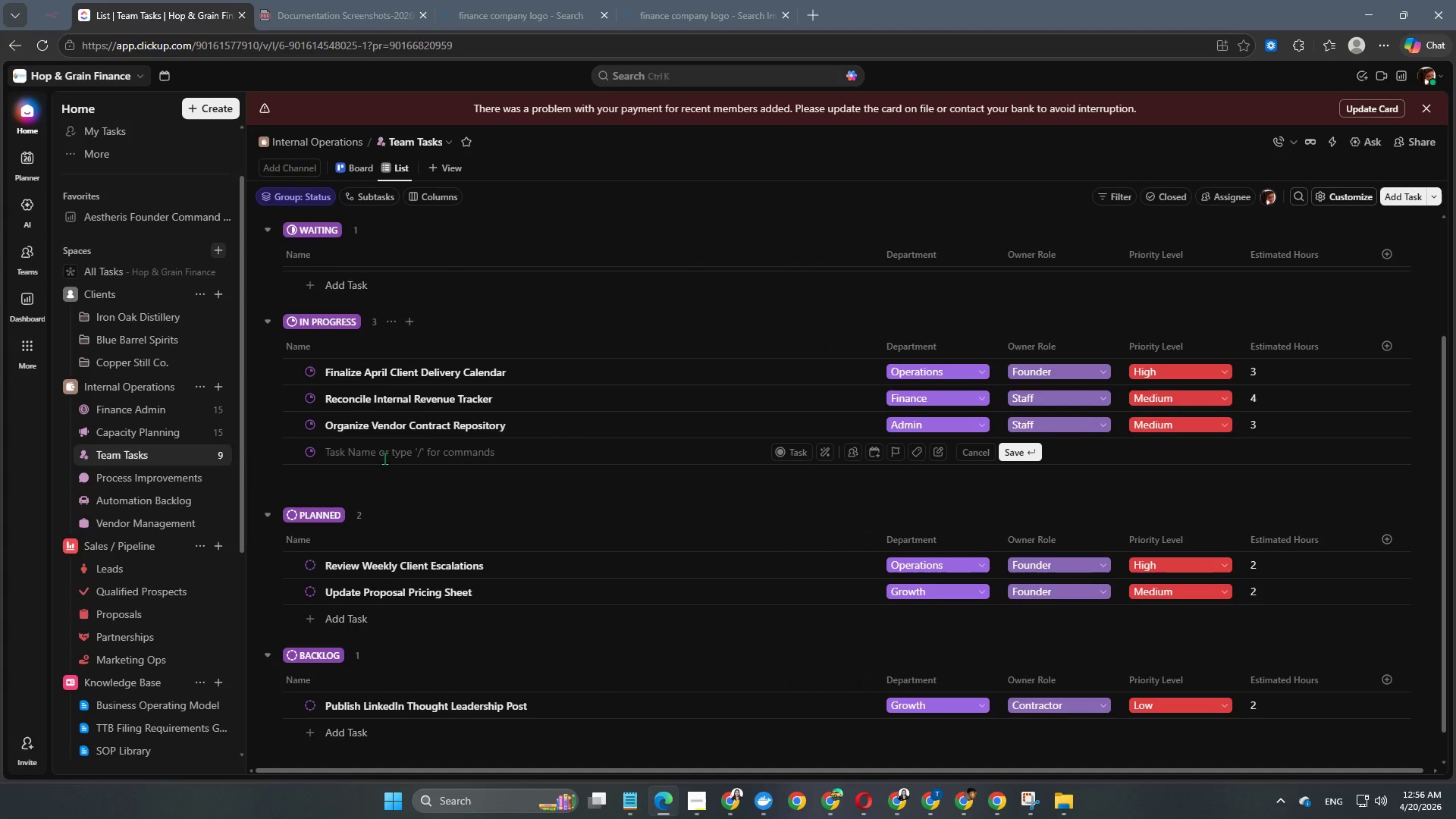 
type(Build Client Deadline Notification Workflow)
 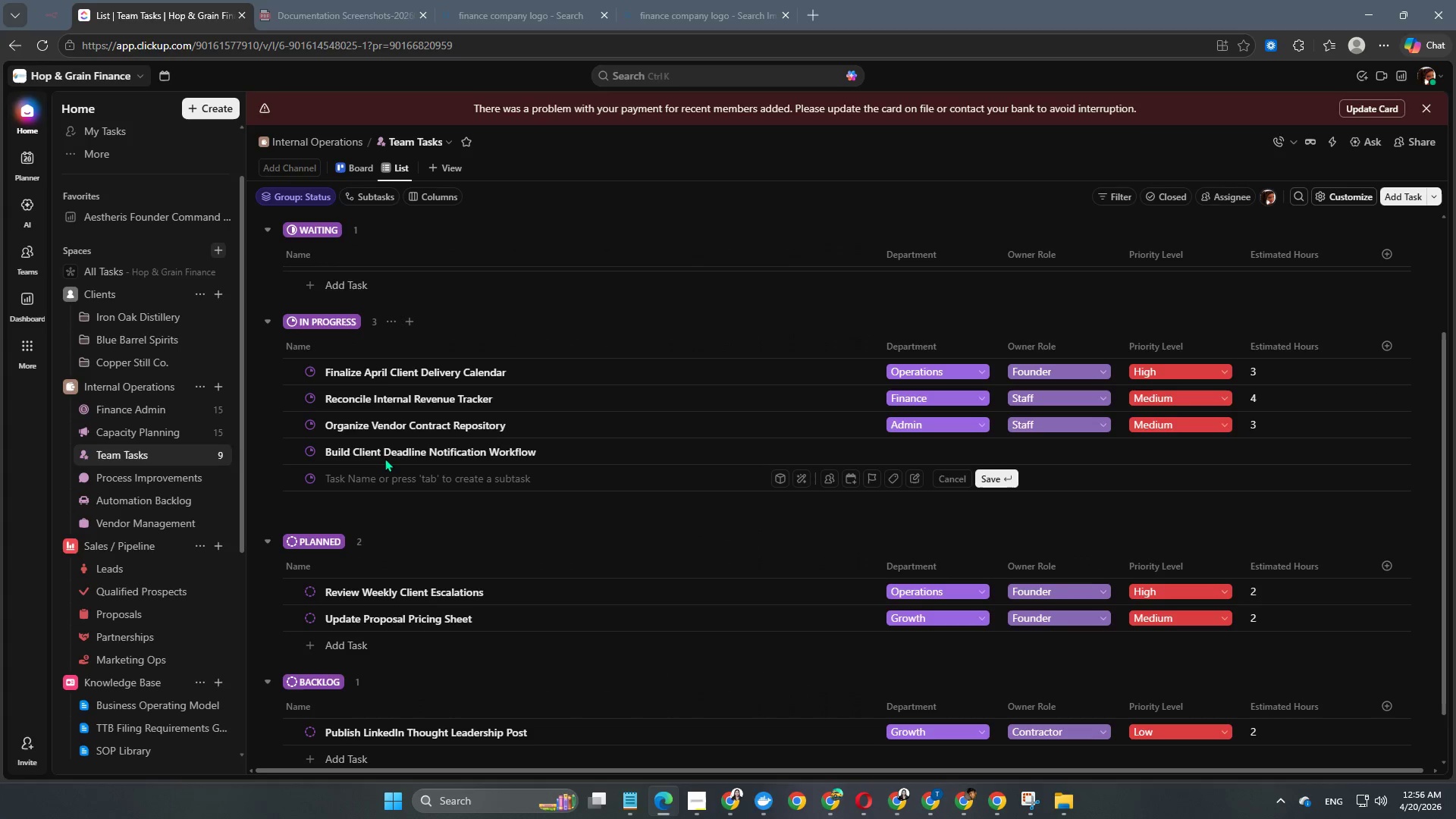 
 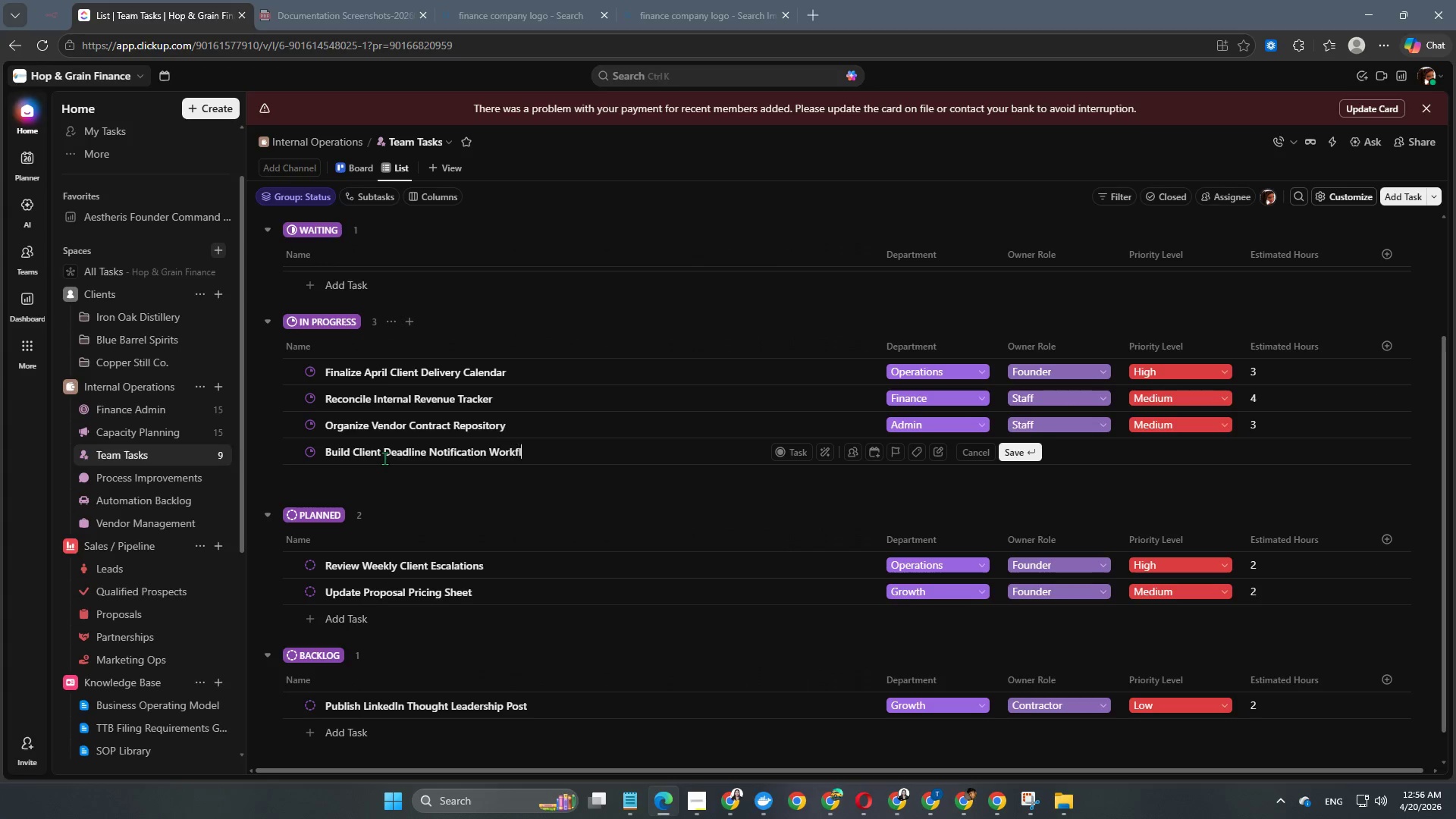 
key(Enter)
 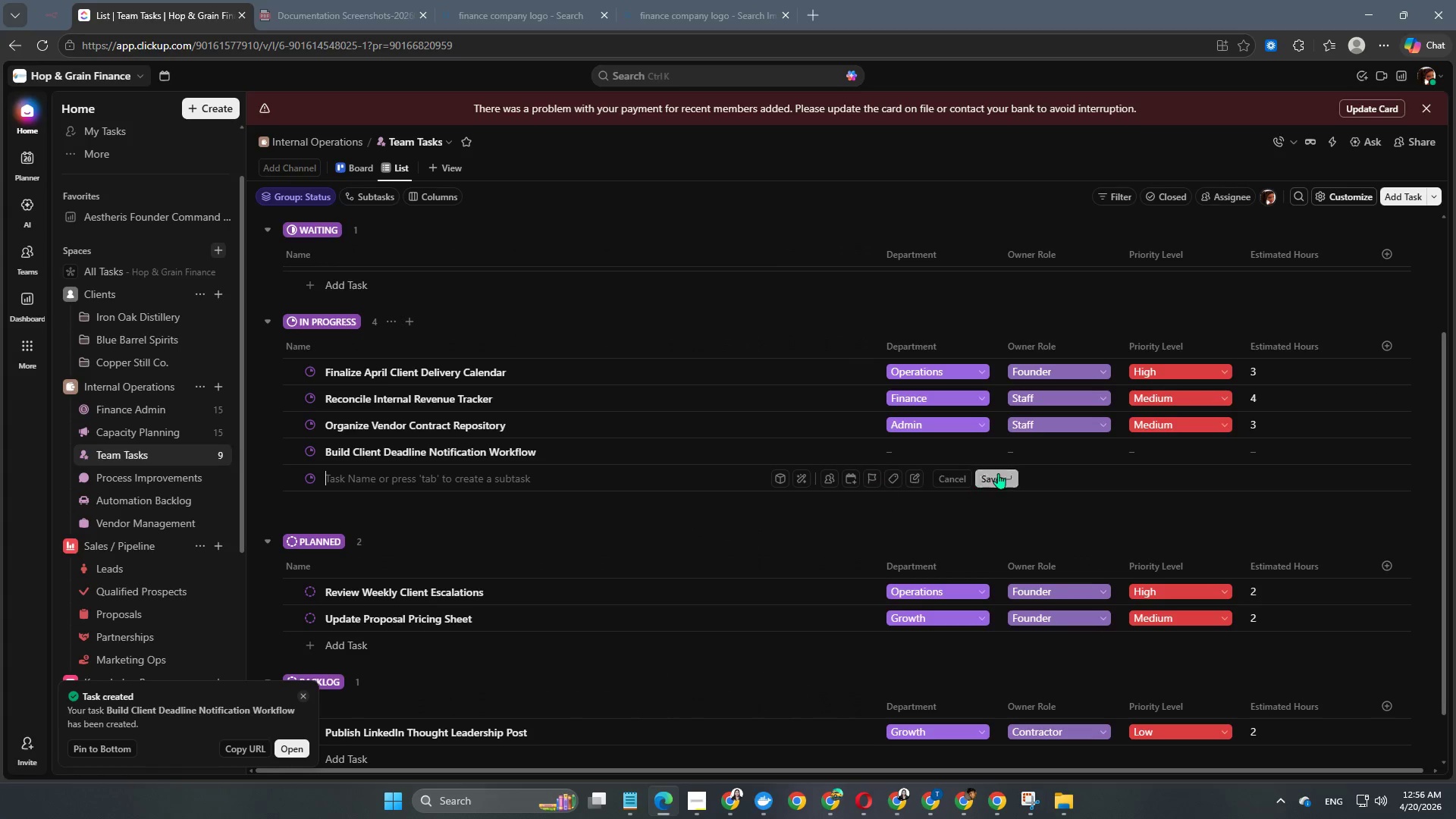 
left_click([961, 442])
 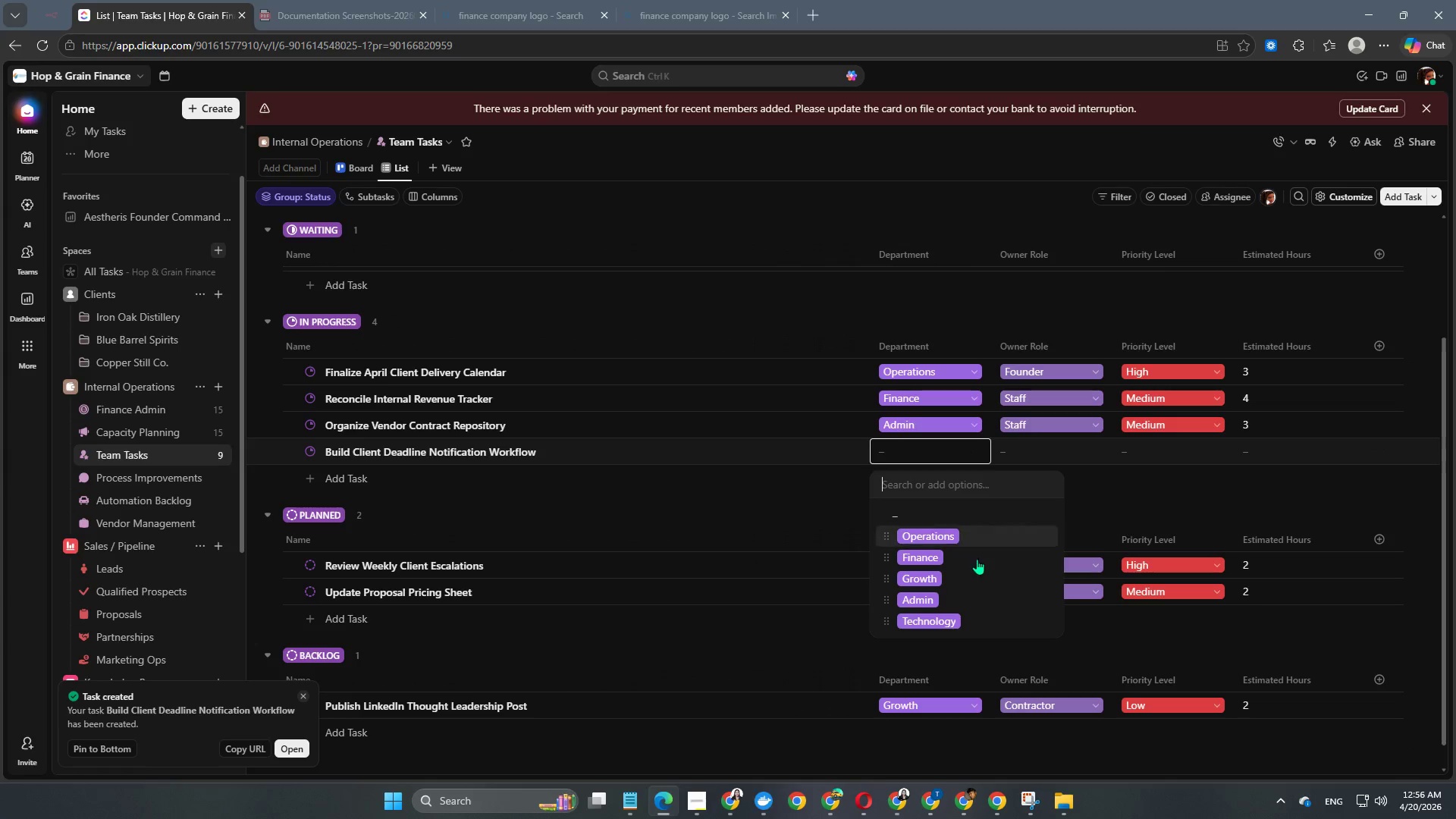 
left_click([955, 625])
 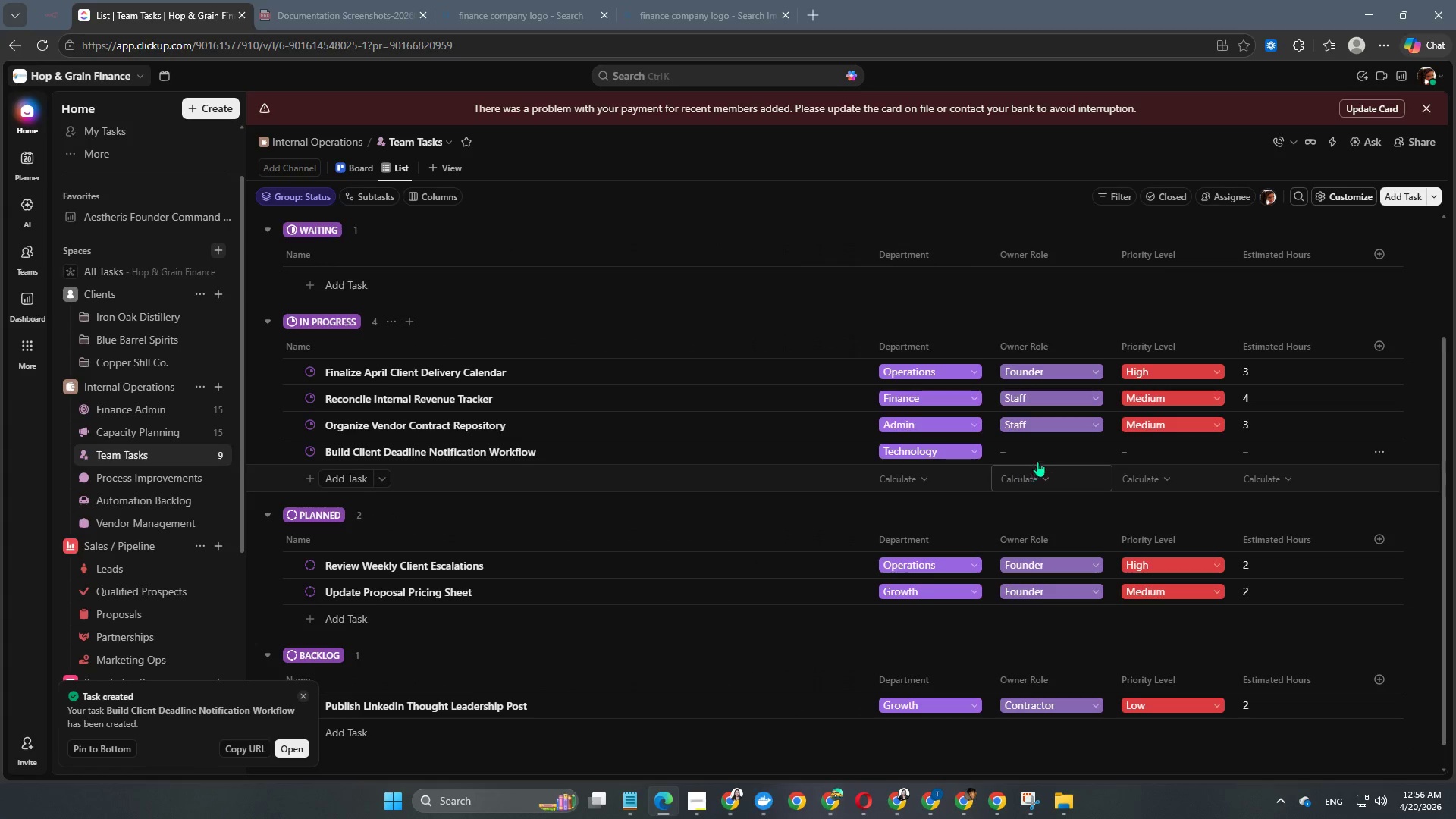 
left_click([1050, 453])
 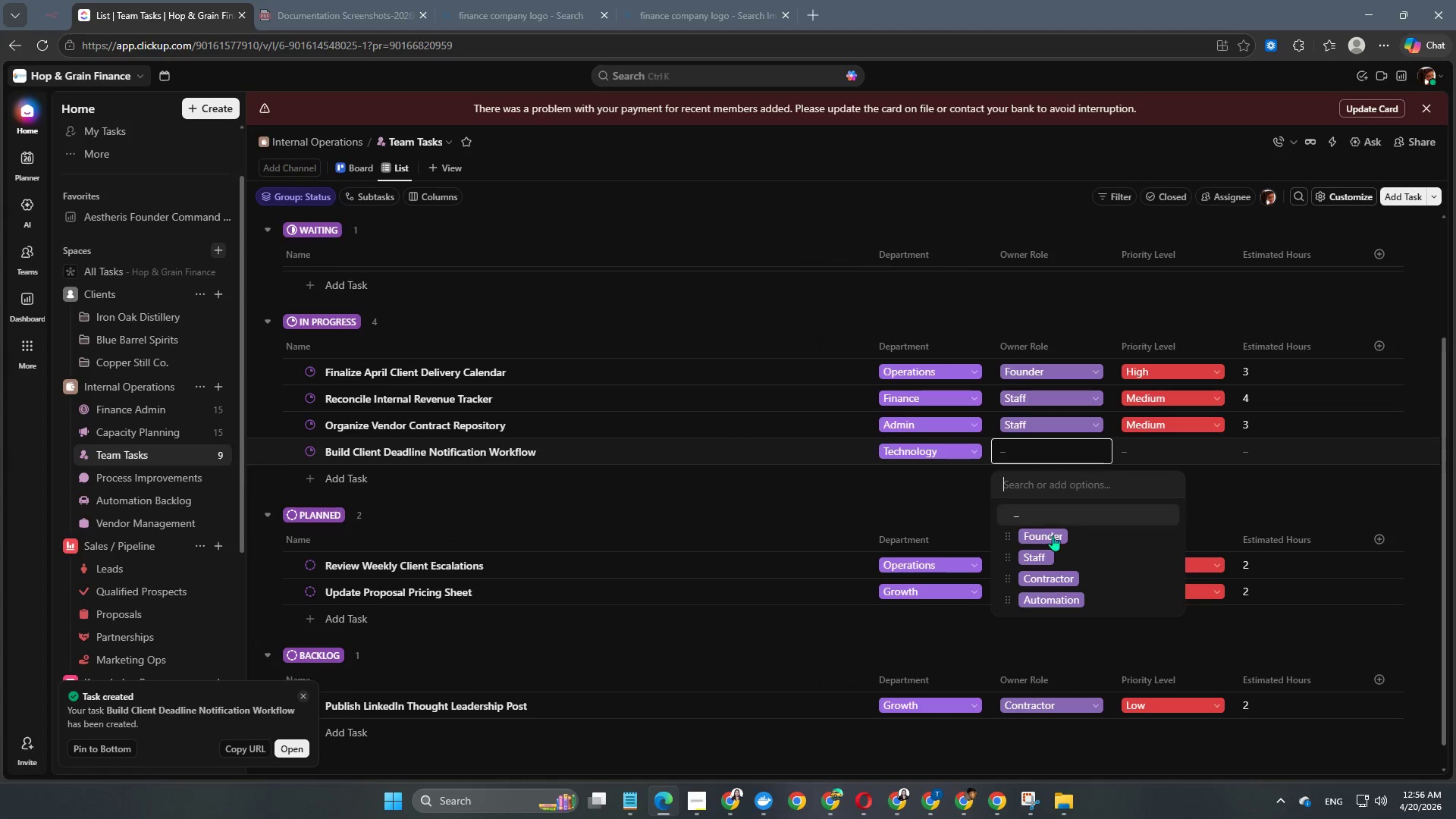 
left_click([1059, 599])
 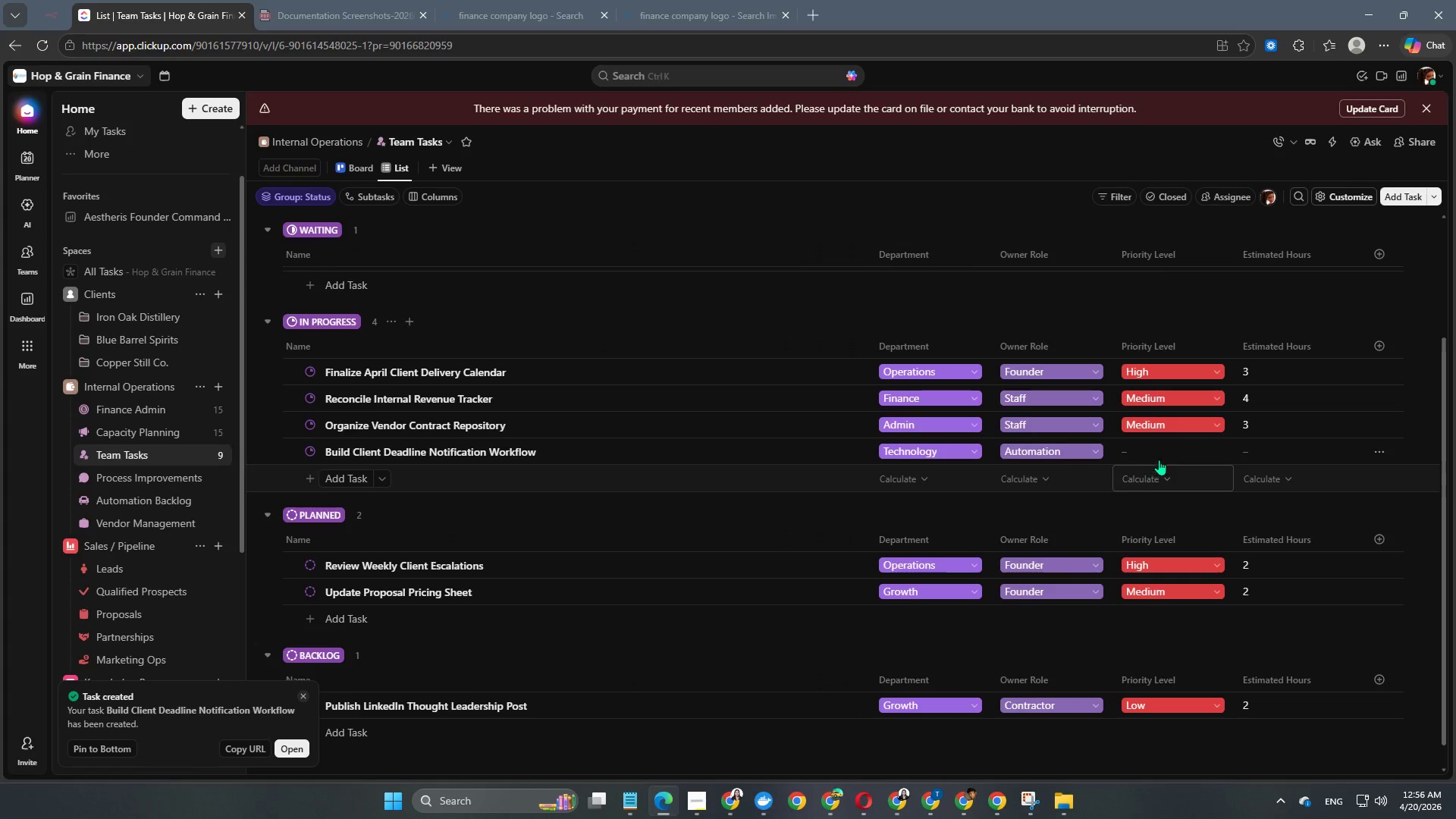 
left_click([1164, 449])
 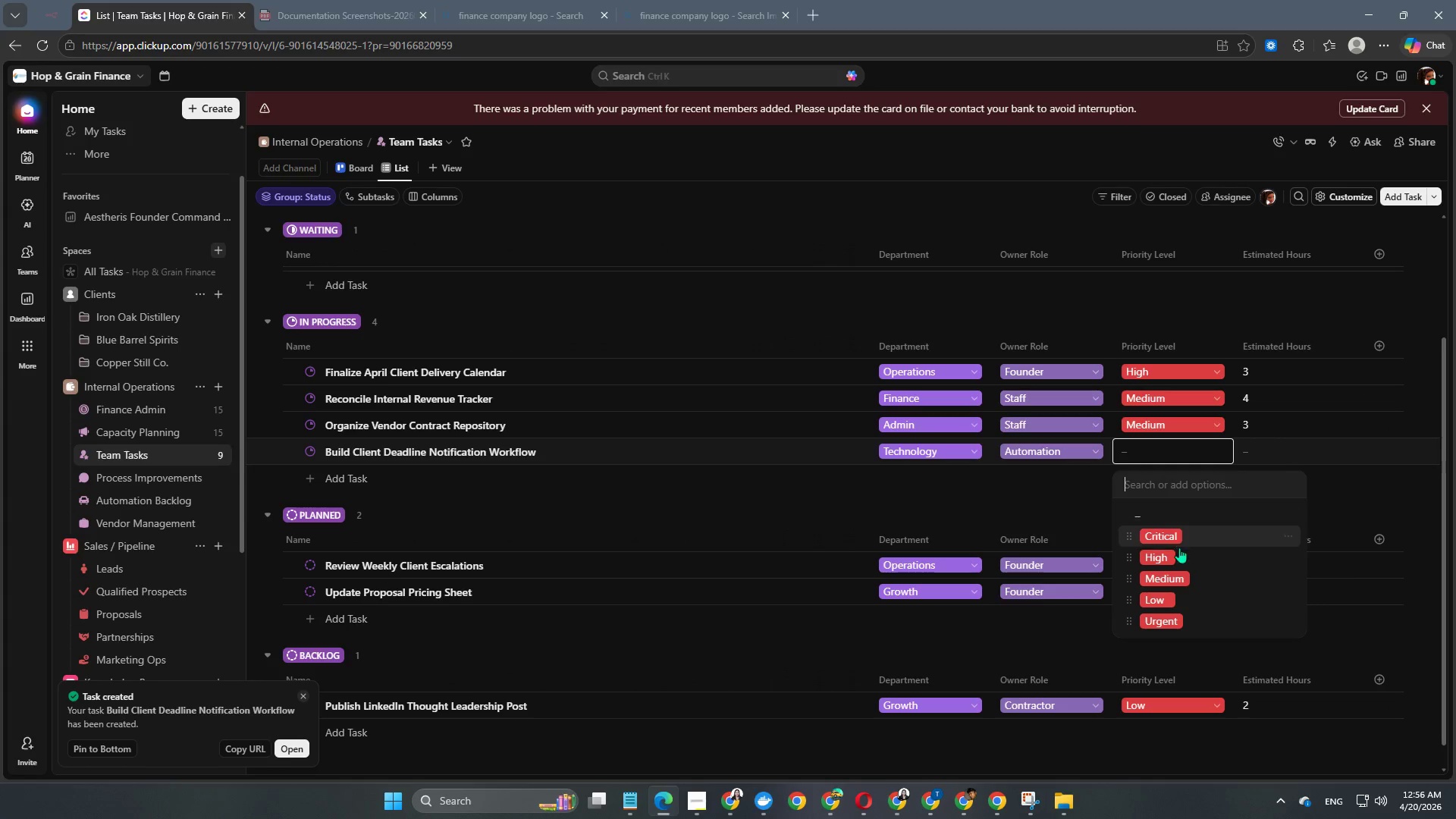 
left_click([1171, 616])
 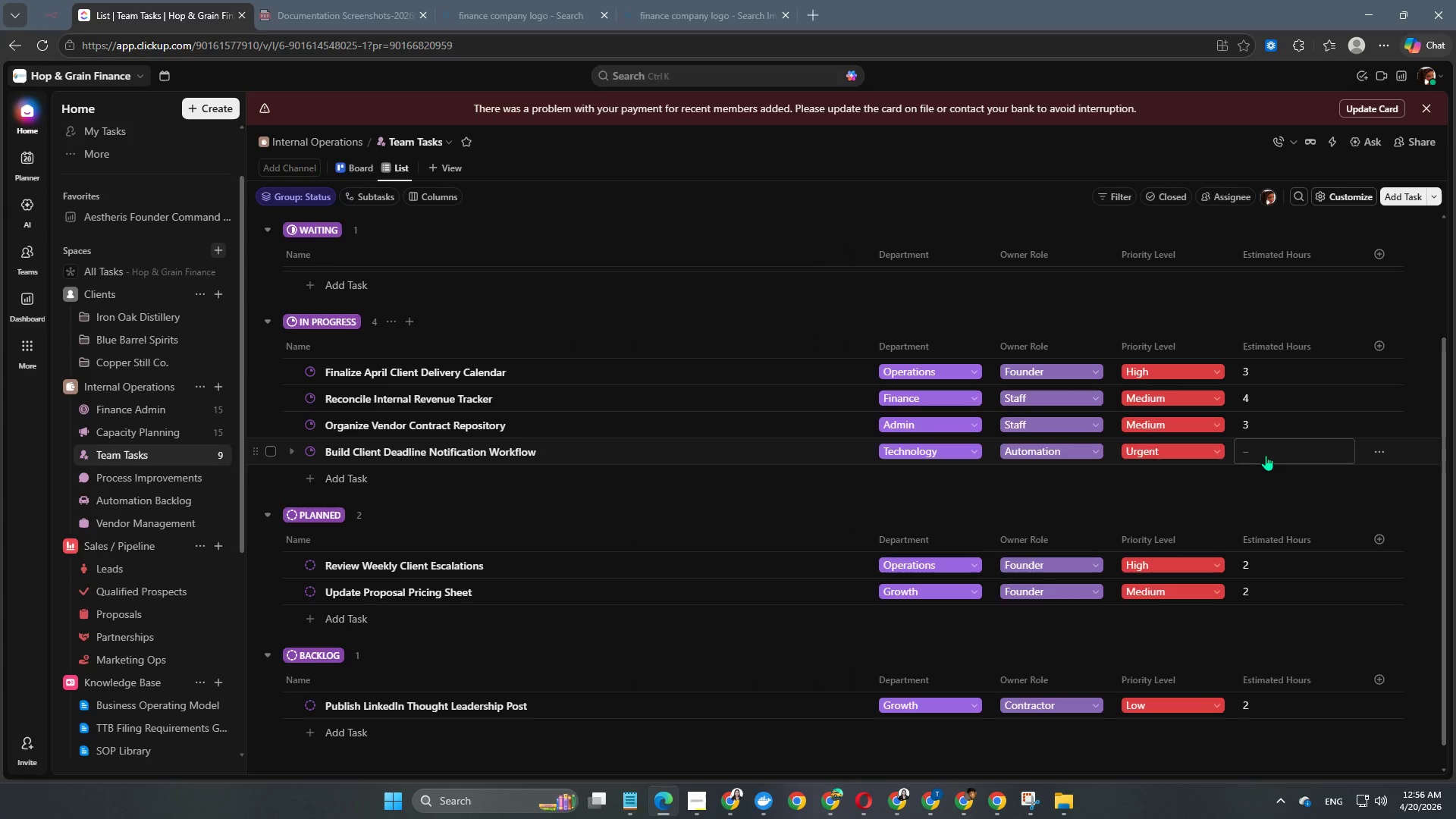 
left_click([1267, 452])
 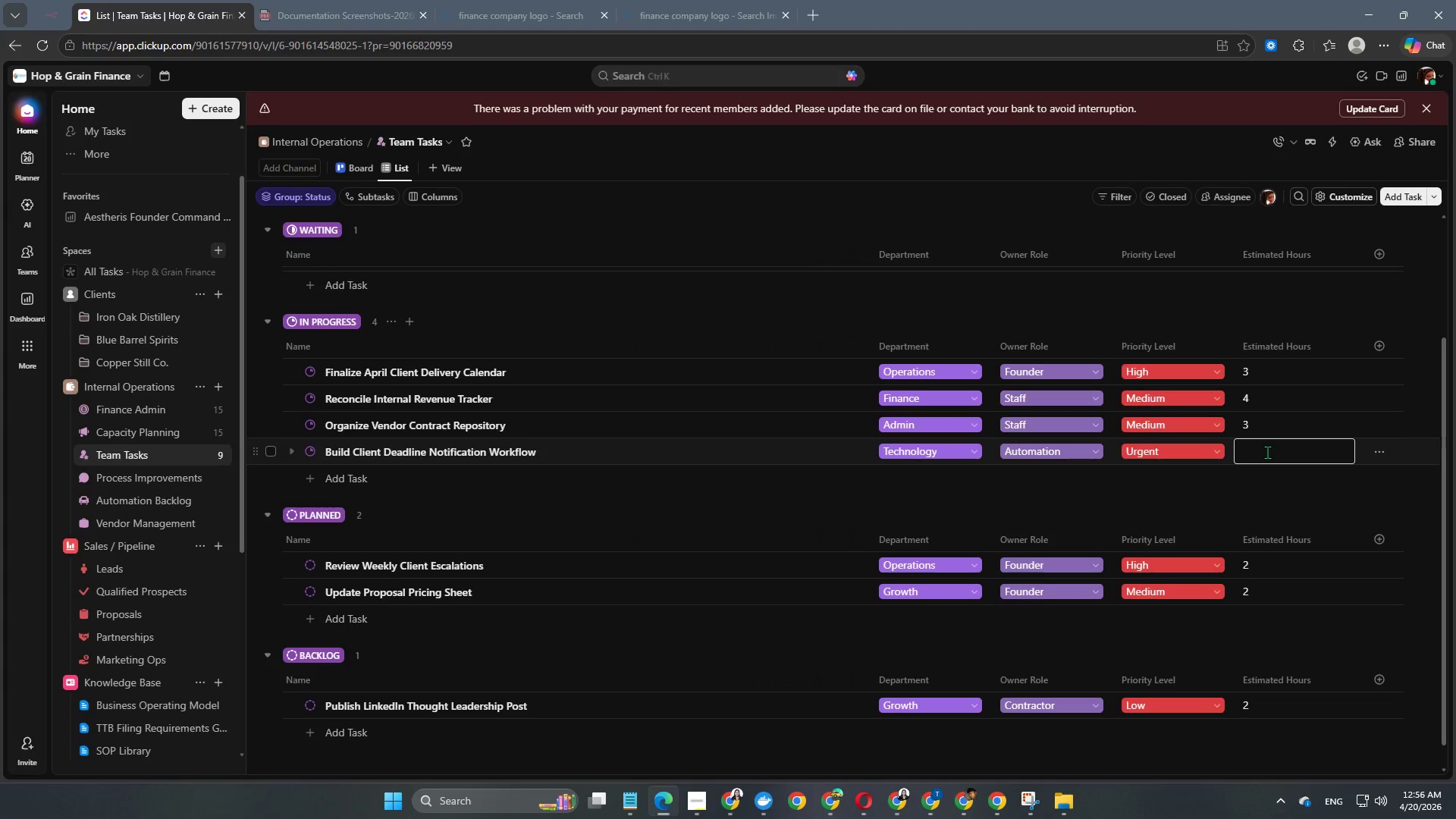 
key(Numpad6)
 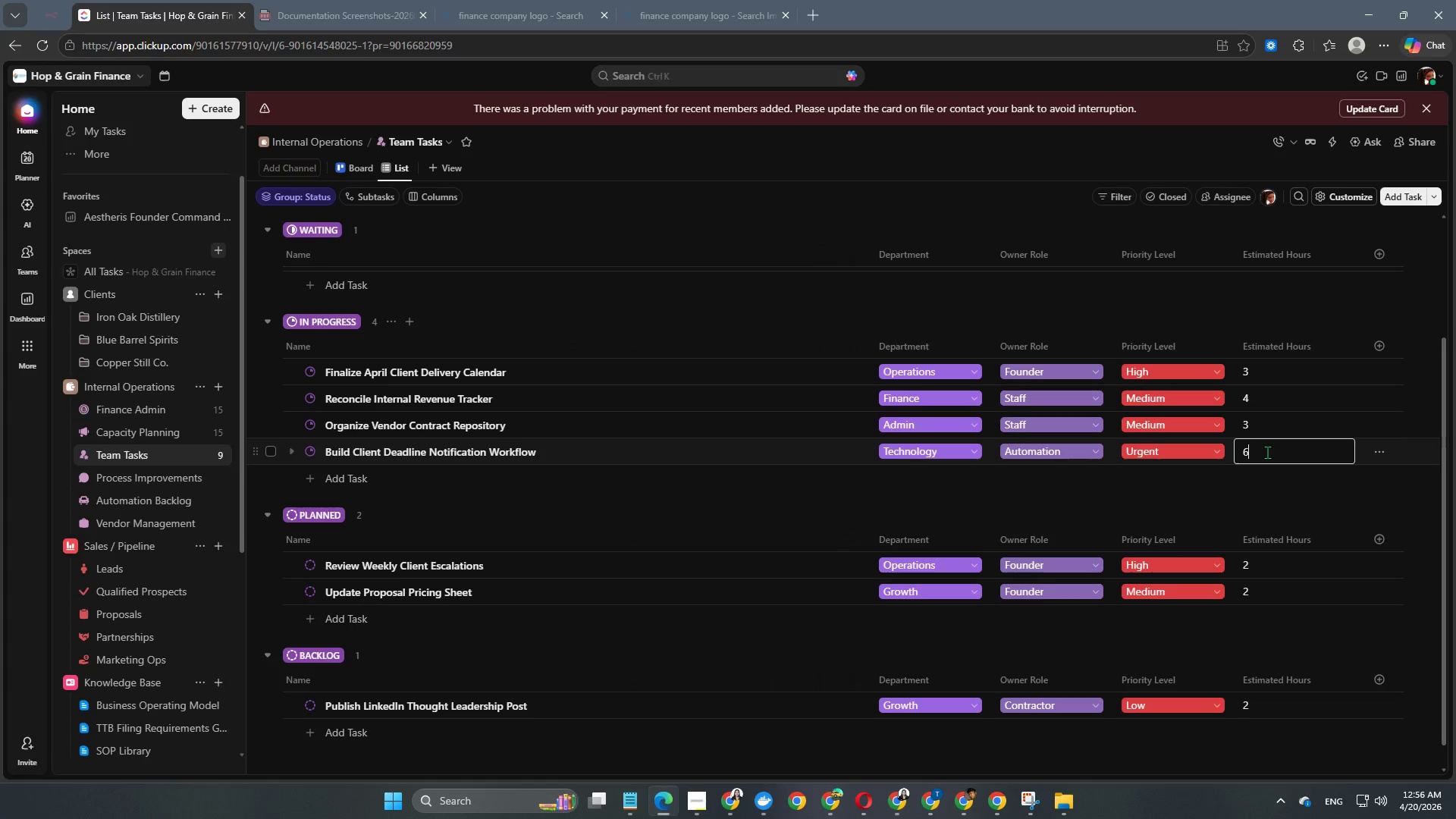 
key(NumpadEnter)
 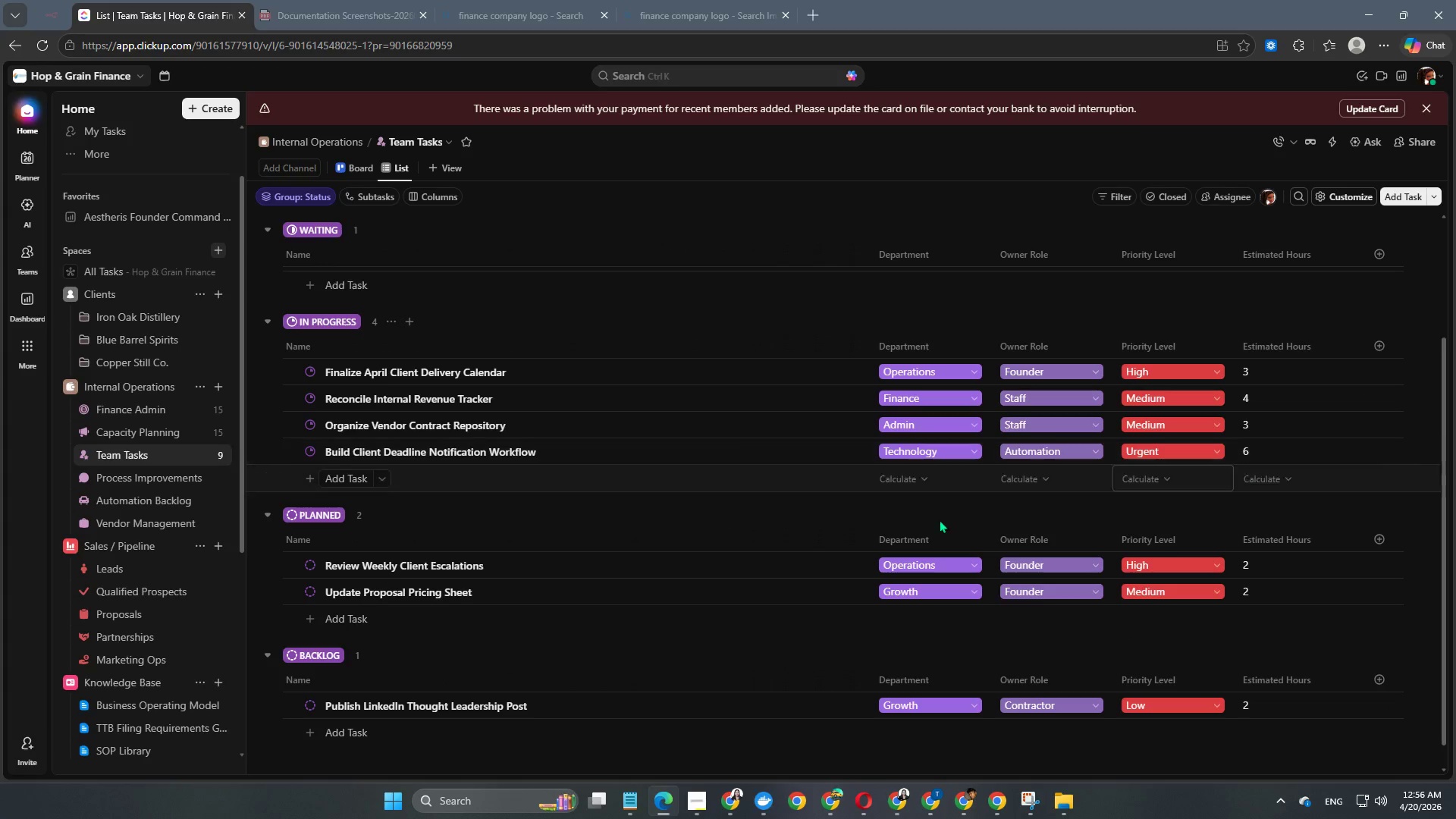 
scroll: coordinate [706, 535], scroll_direction: down, amount: 3.0
 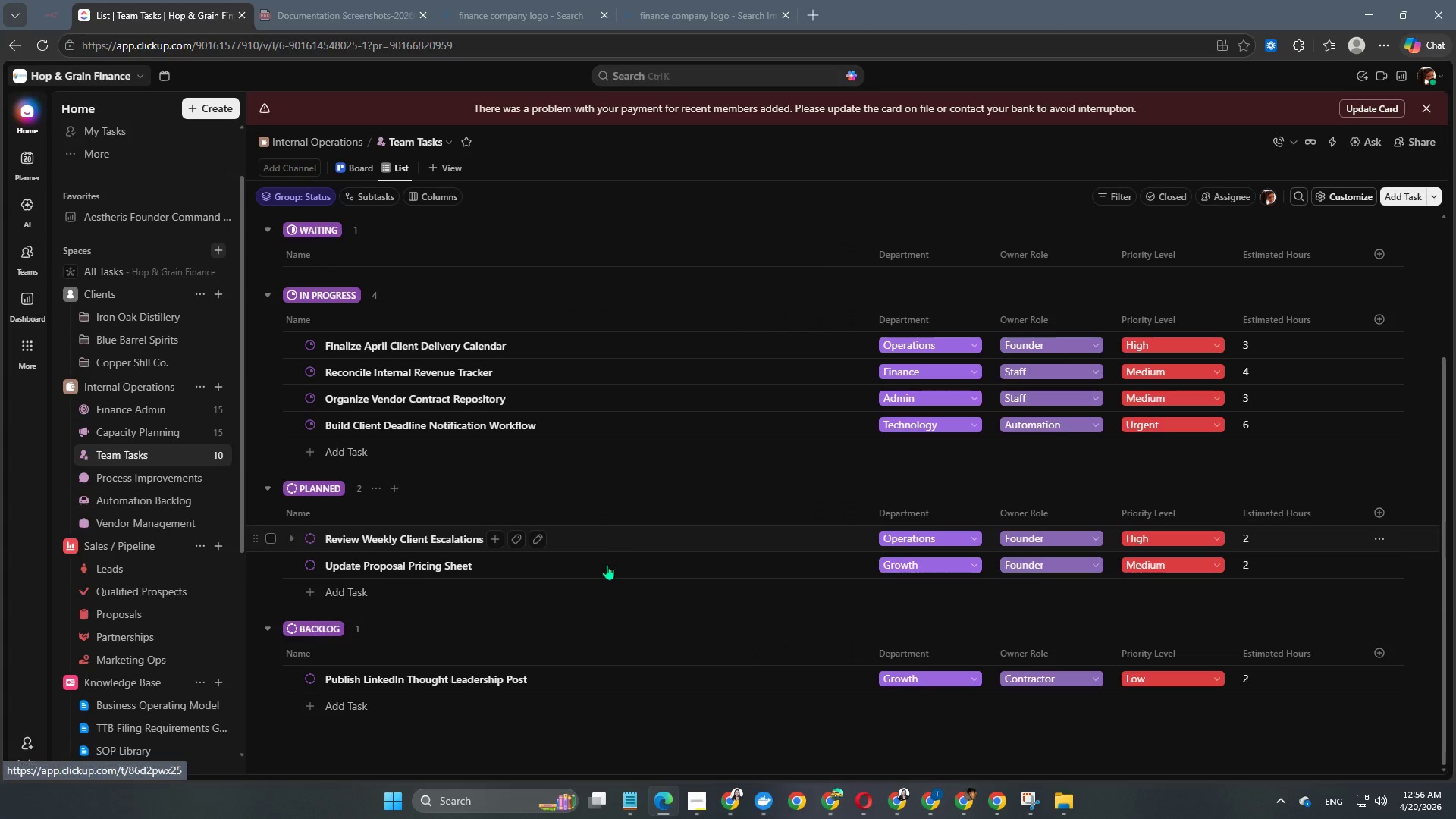 
wait(5.05)
 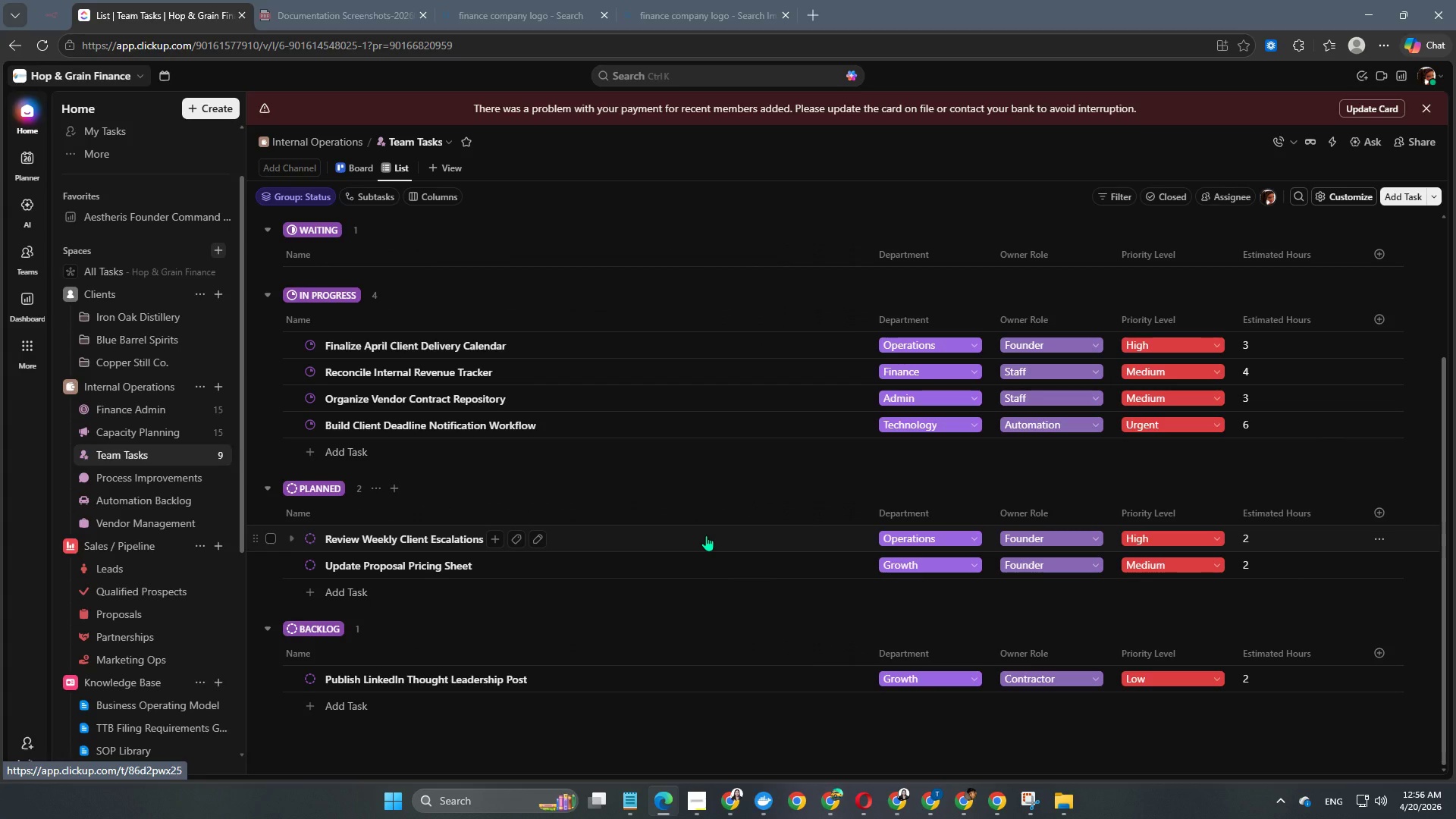 
scroll: coordinate [315, 645], scroll_direction: down, amount: 3.0
 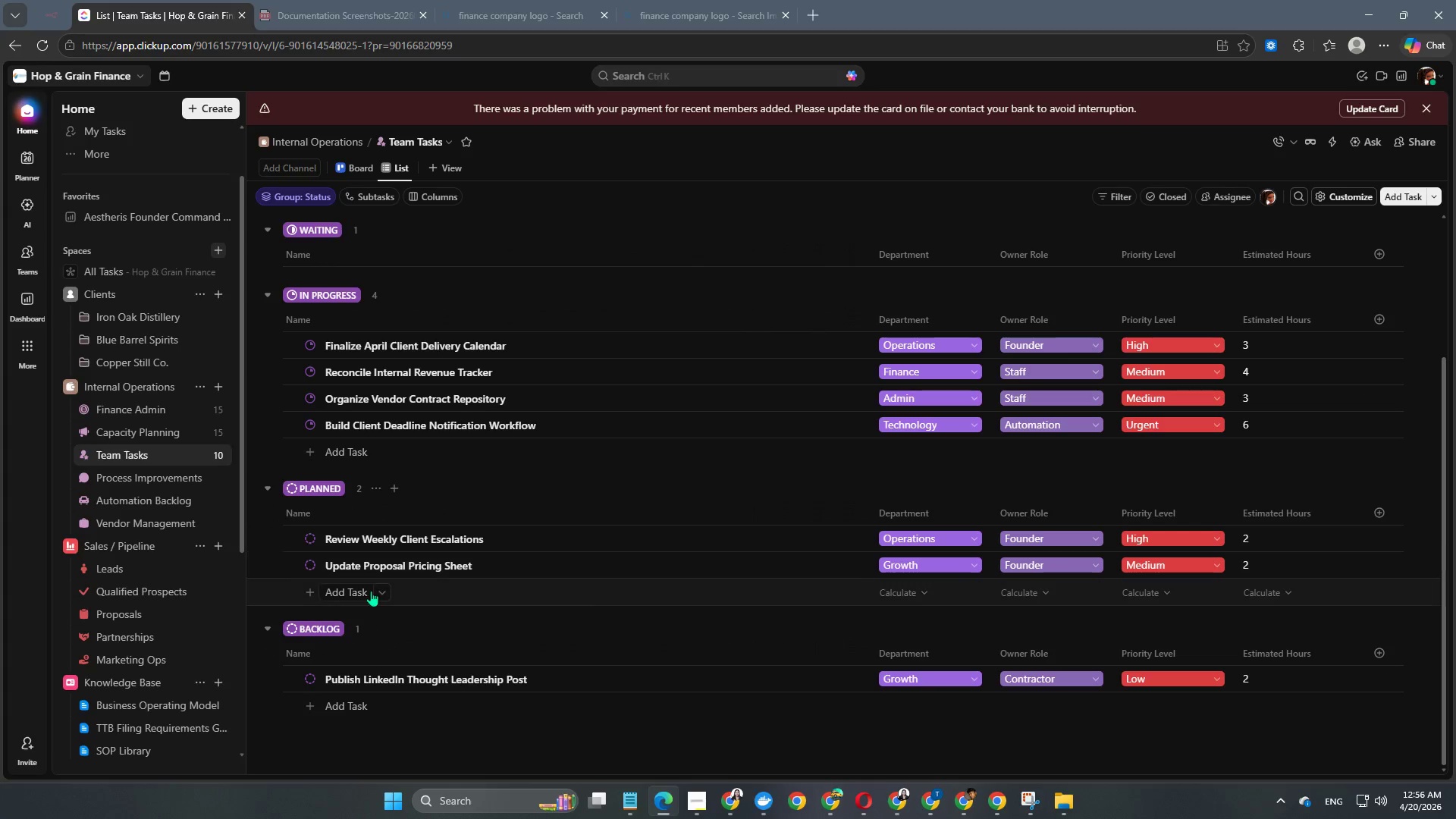 
left_click([350, 592])
 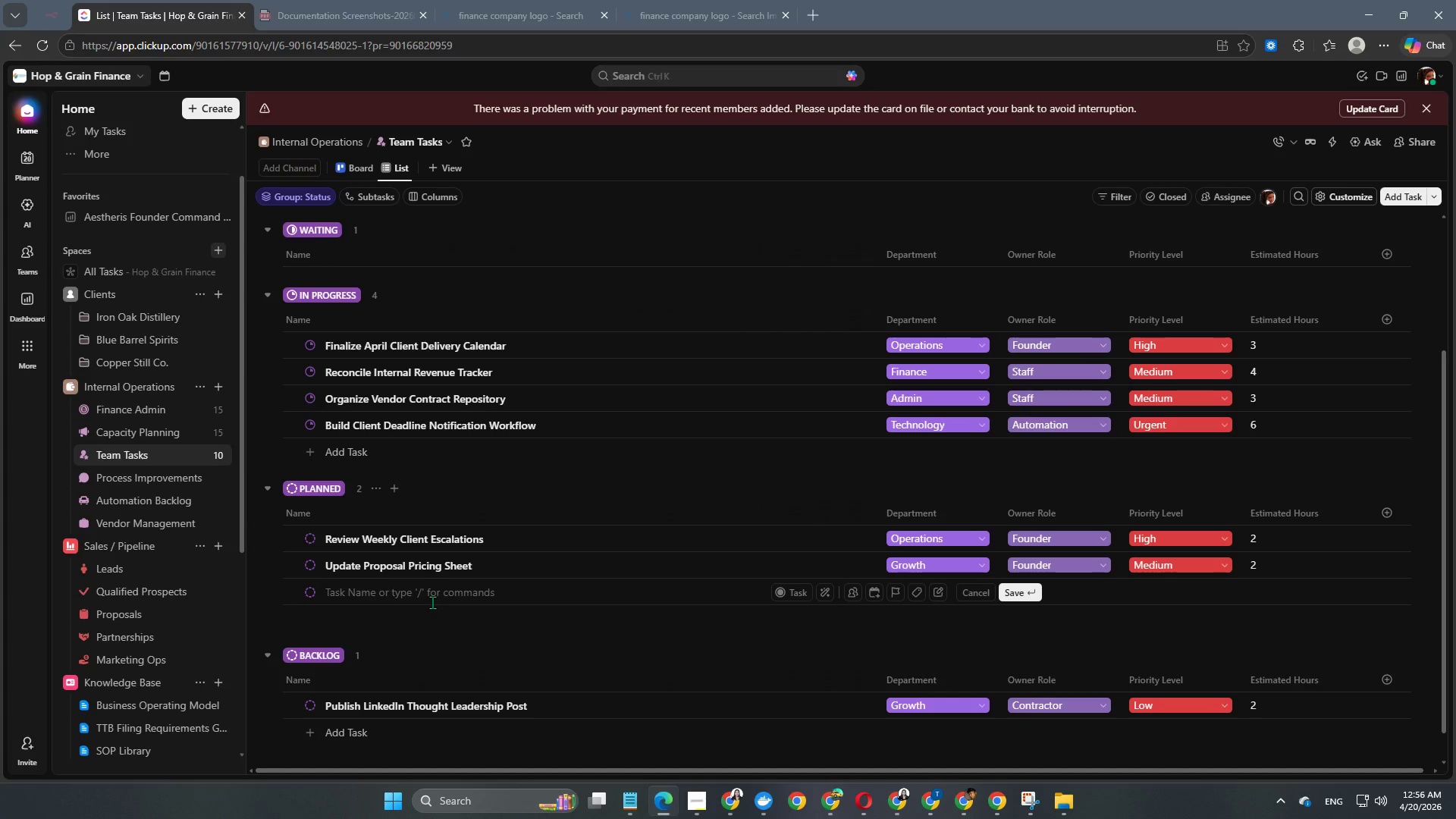 
type(REview )
key(Backspace)
key(Backspace)
key(Backspace)
key(Backspace)
key(Backspace)
key(Backspace)
type(eview Monthly Team Wokr)
key(Backspace)
key(Backspace)
type(rkdloa)
key(Backspace)
key(Backspace)
key(Backspace)
key(Backspace)
type(load Distributrion)
key(Backspace)
key(Backspace)
key(Backspace)
key(Backspace)
type(ion)
 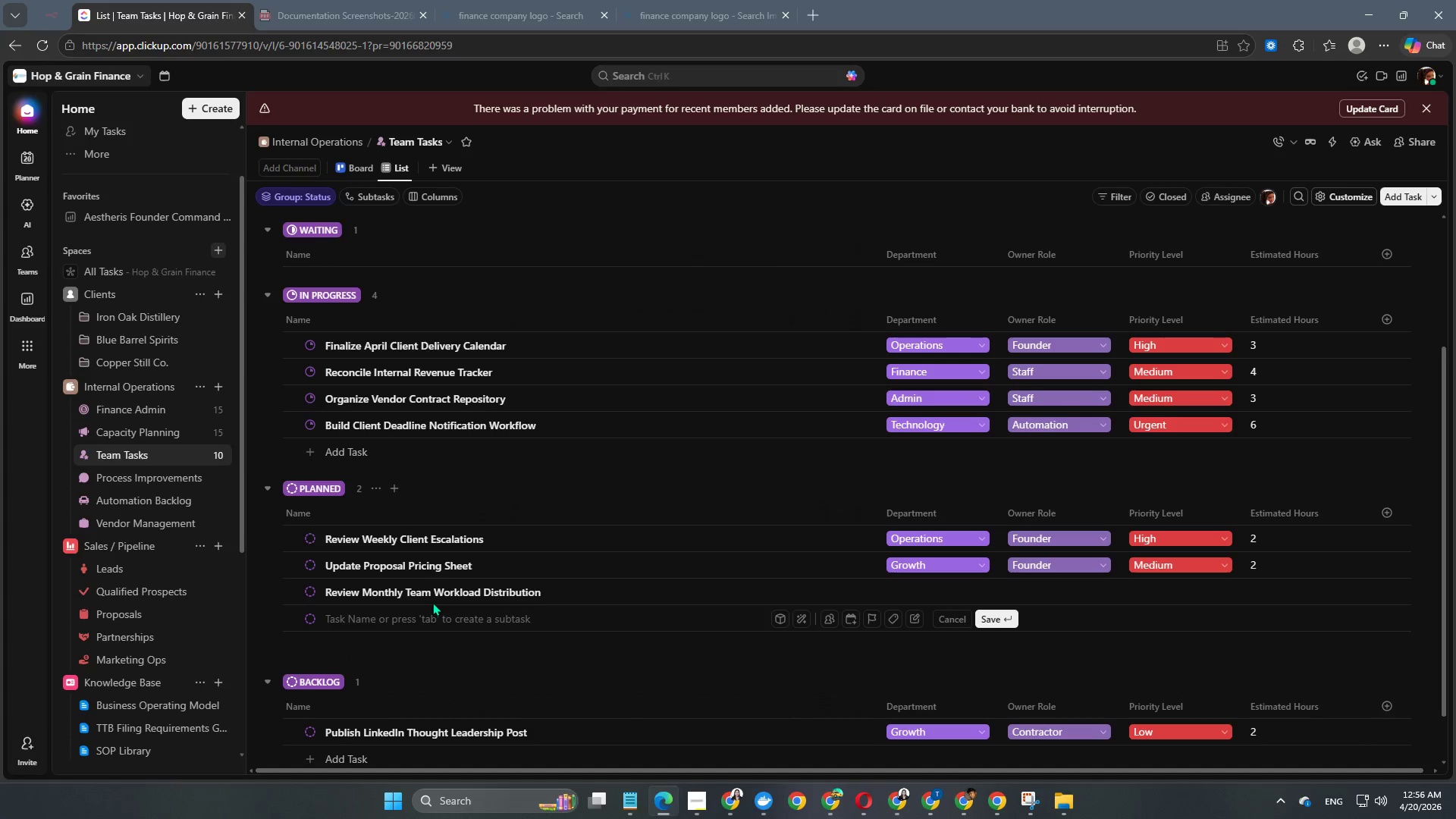 
 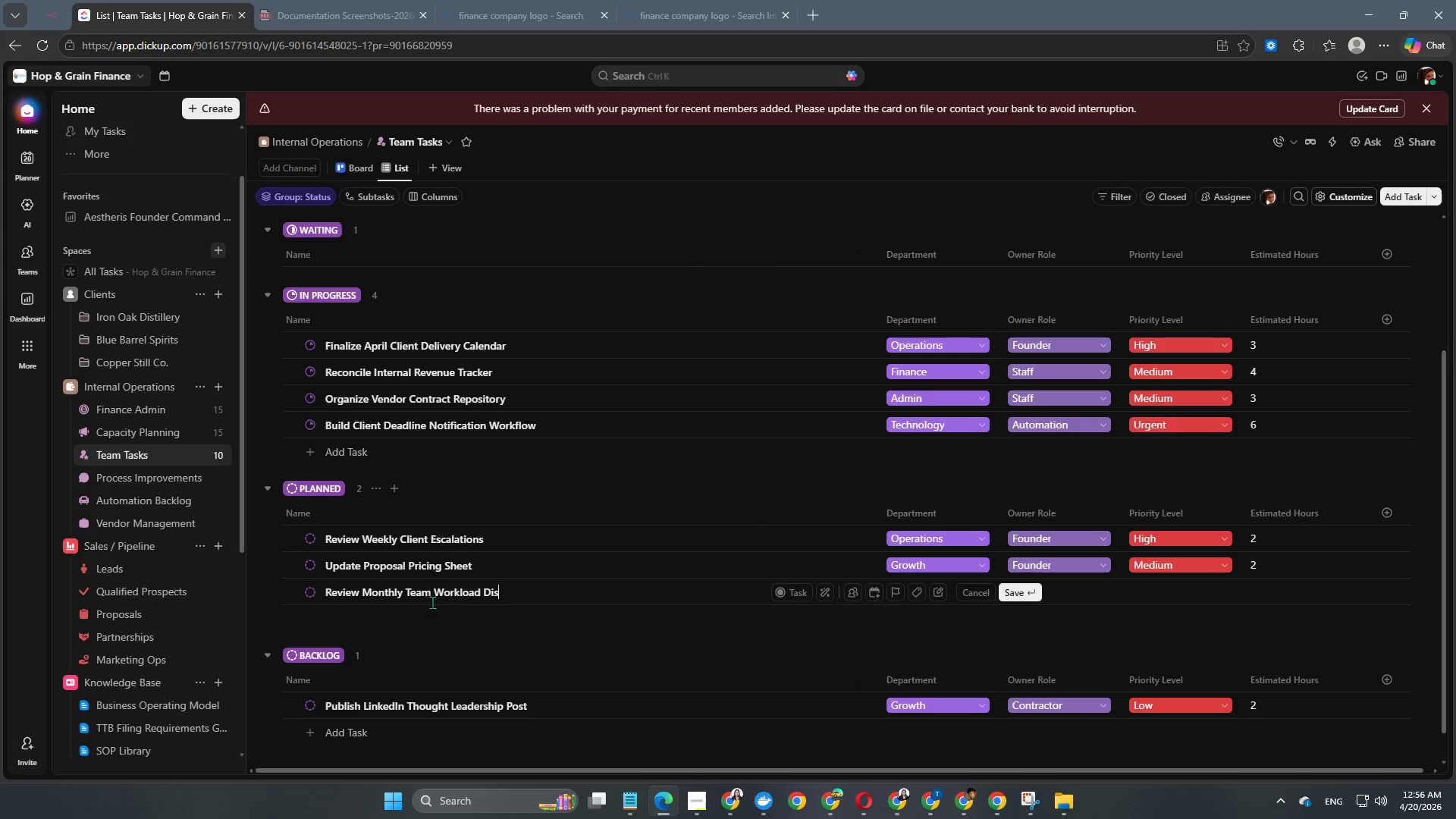 
key(Enter)
 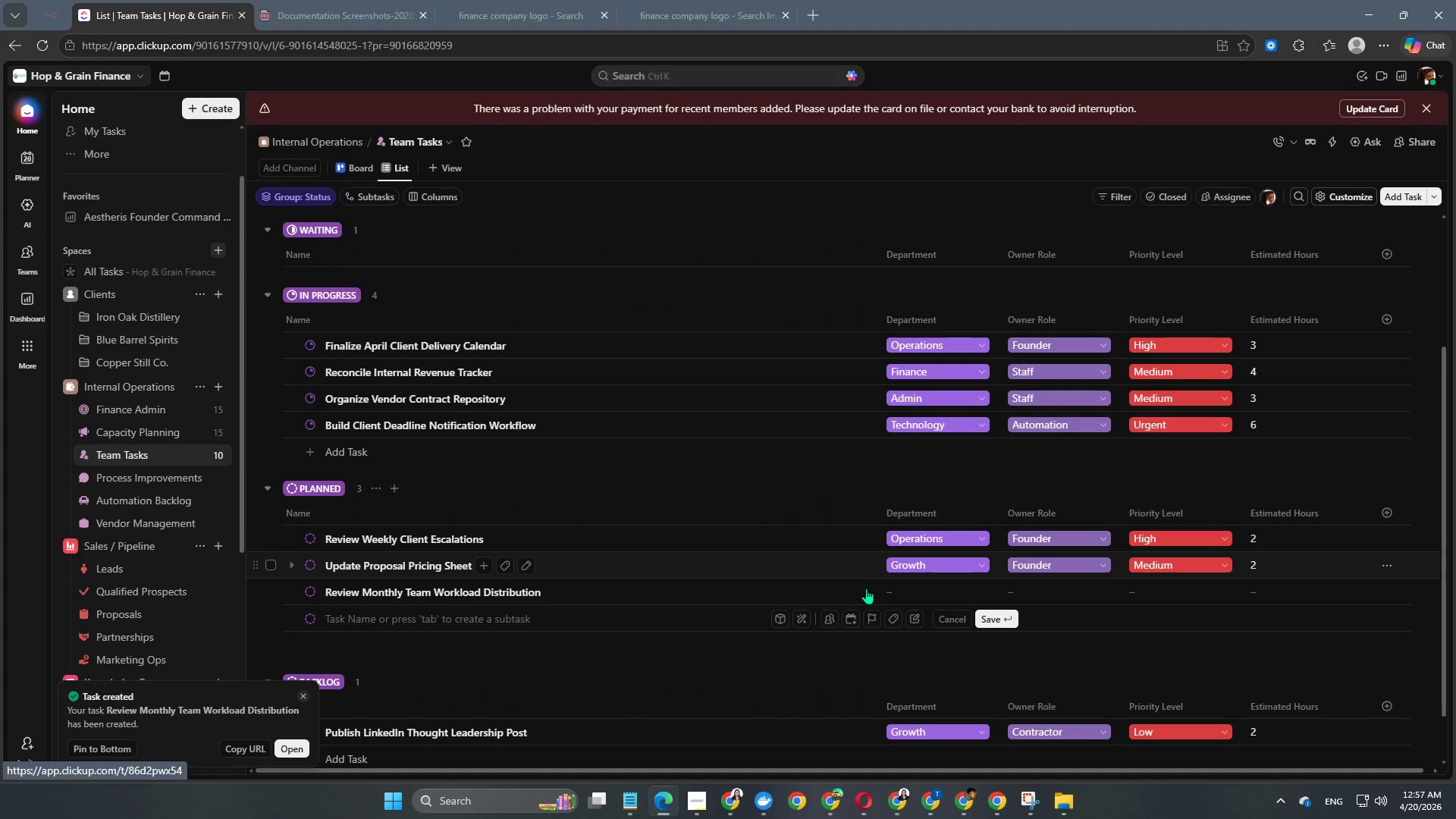 
left_click([897, 584])
 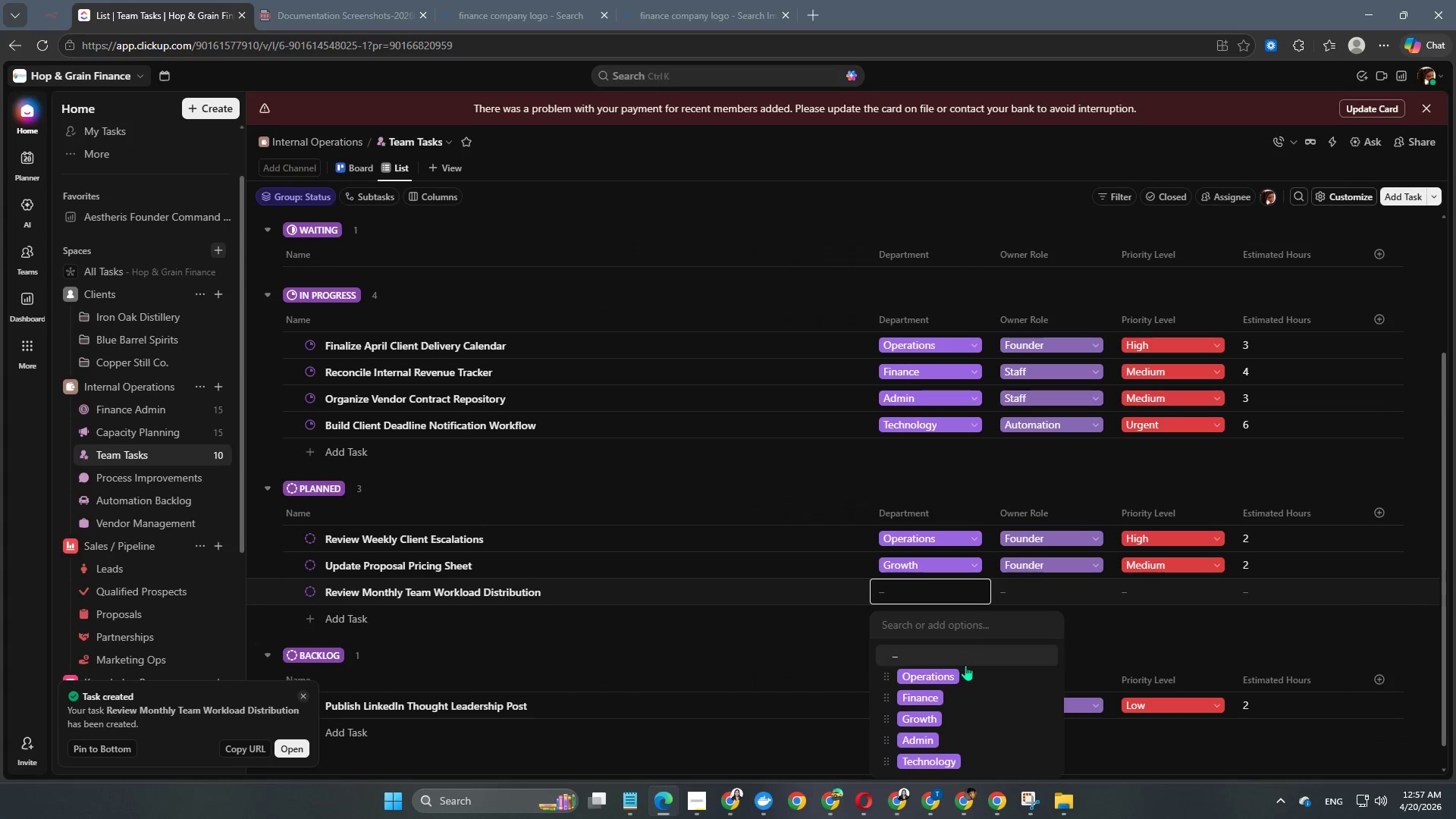 
left_click([958, 680])
 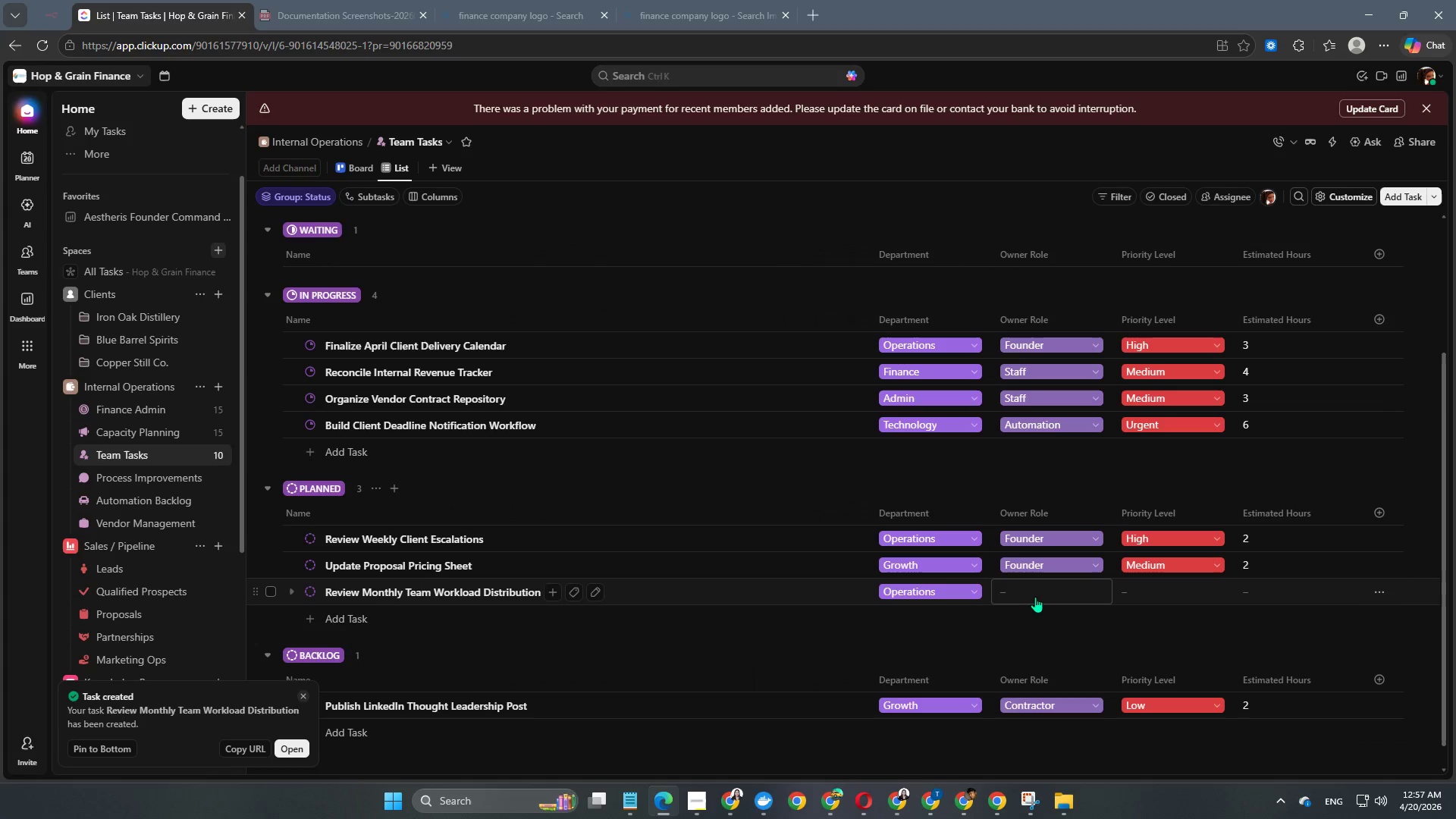 
left_click([1037, 595])
 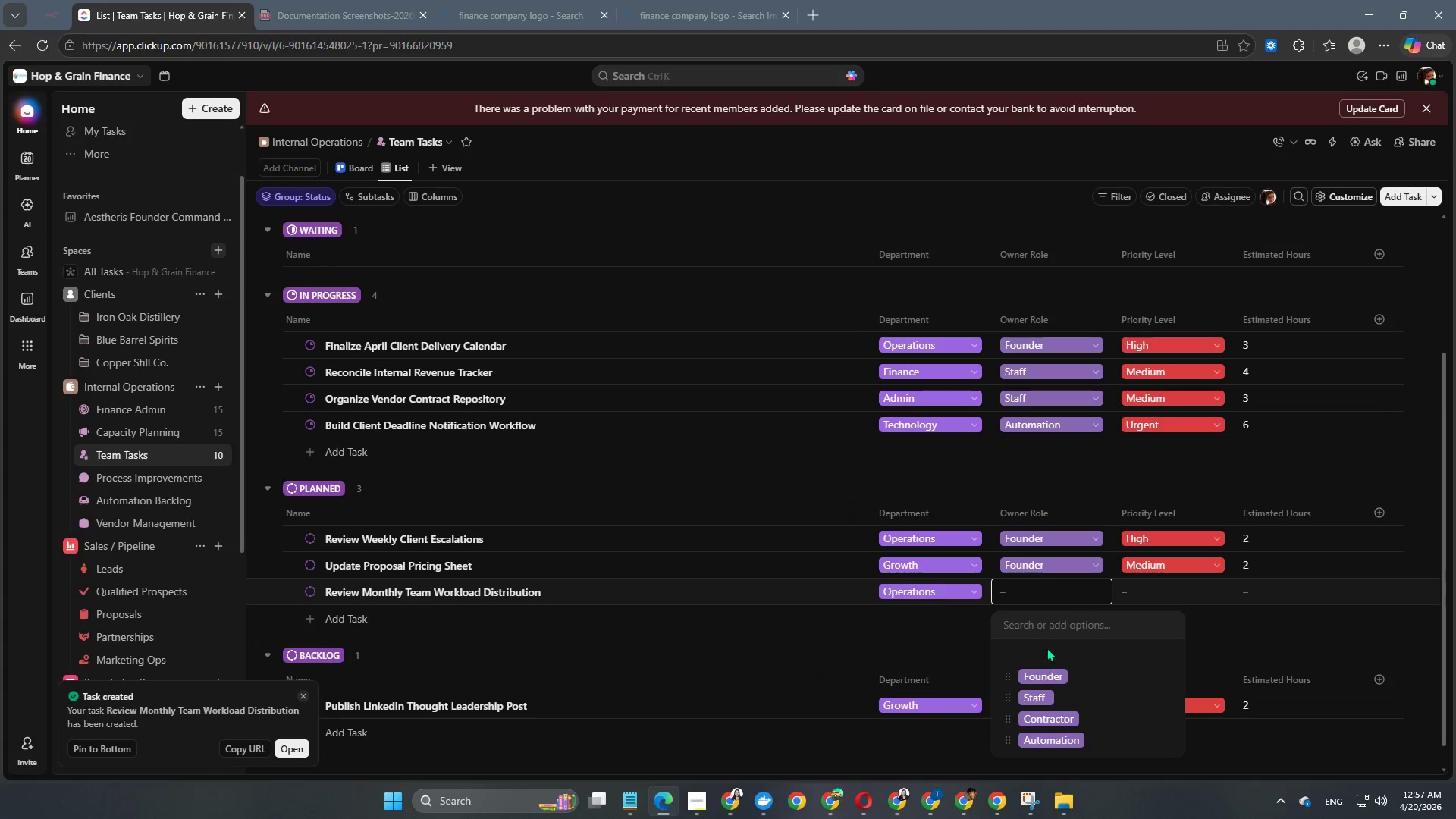 
left_click([1047, 678])
 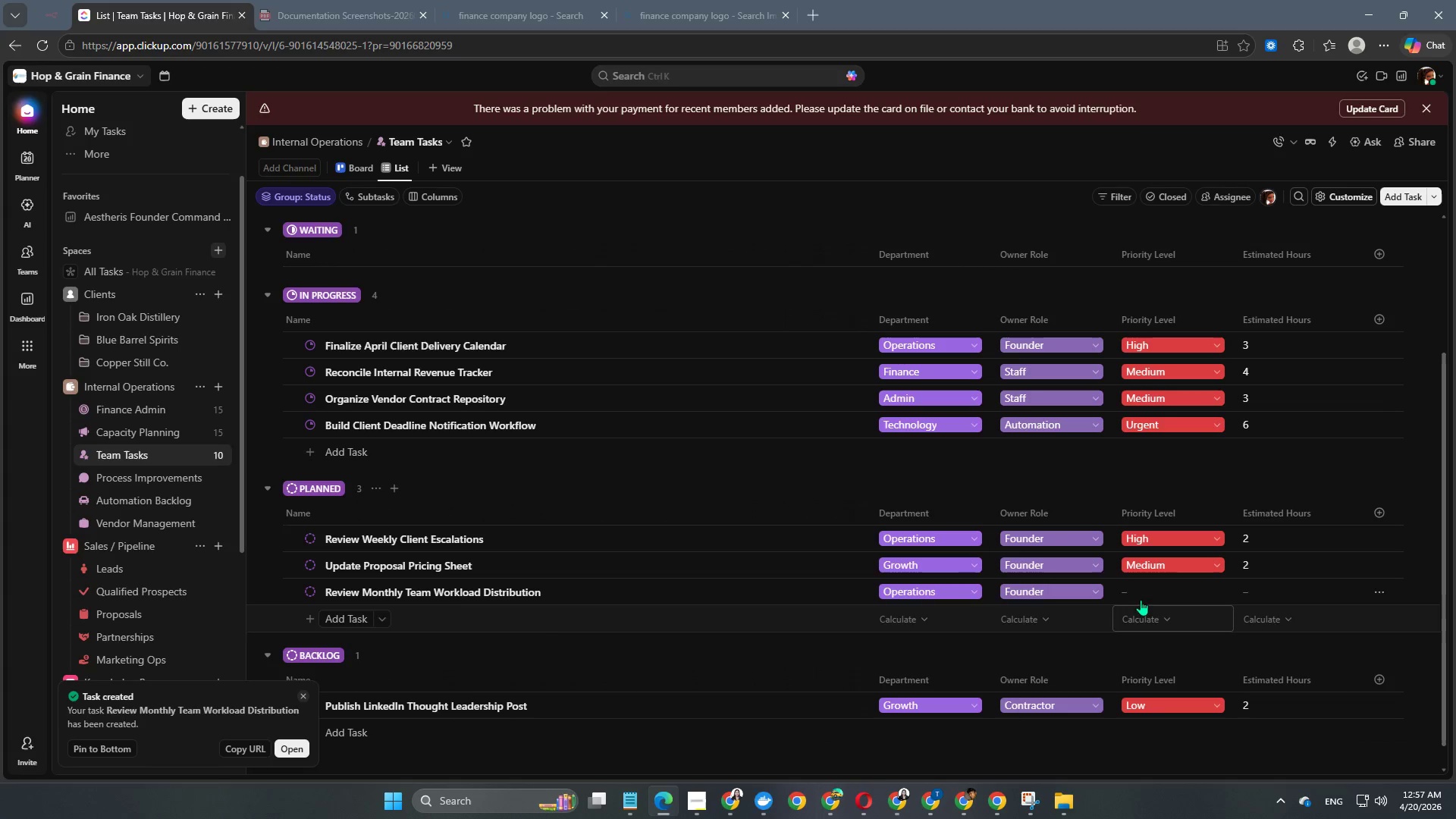 
left_click([1154, 592])
 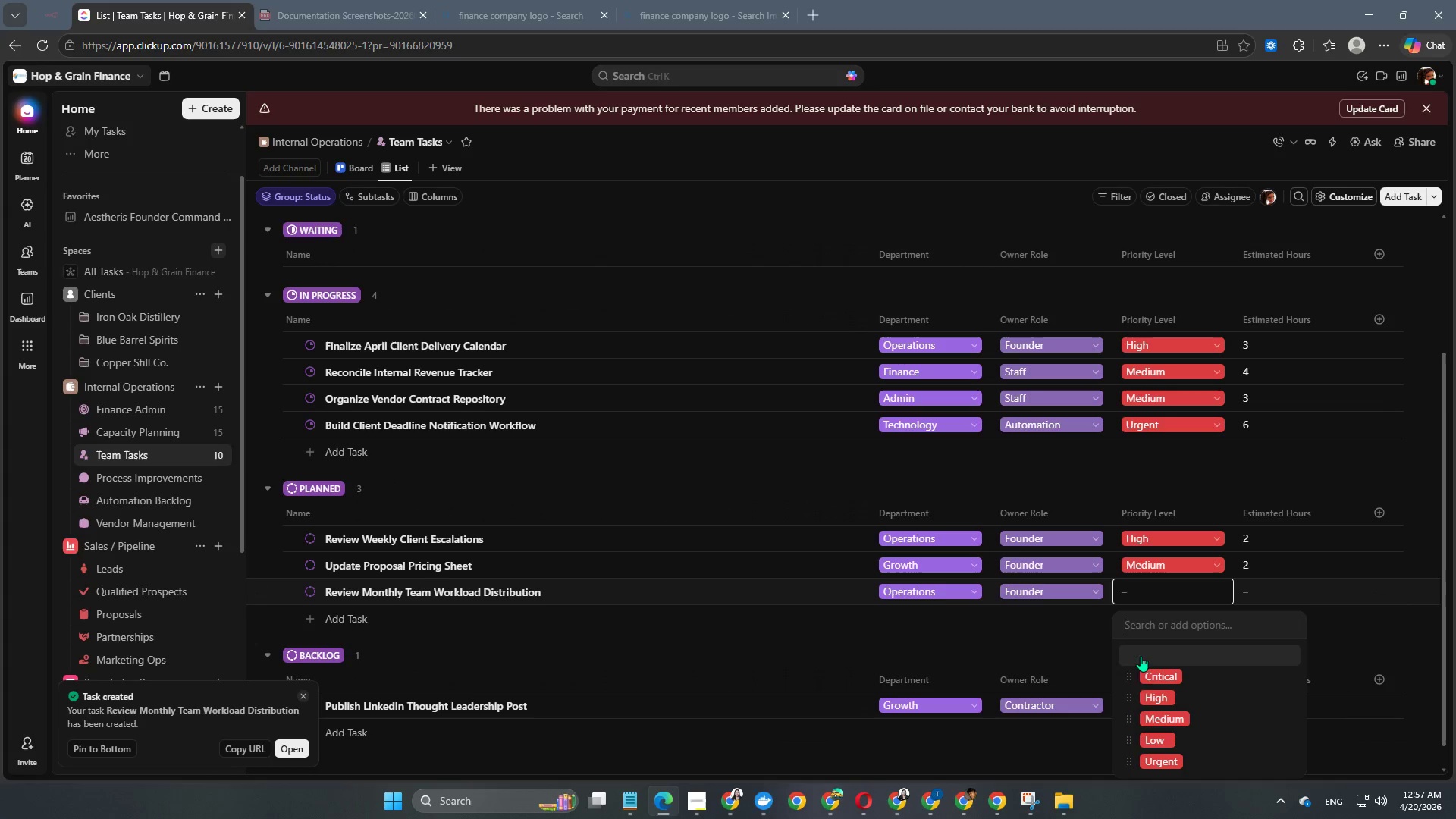 
left_click([1151, 698])
 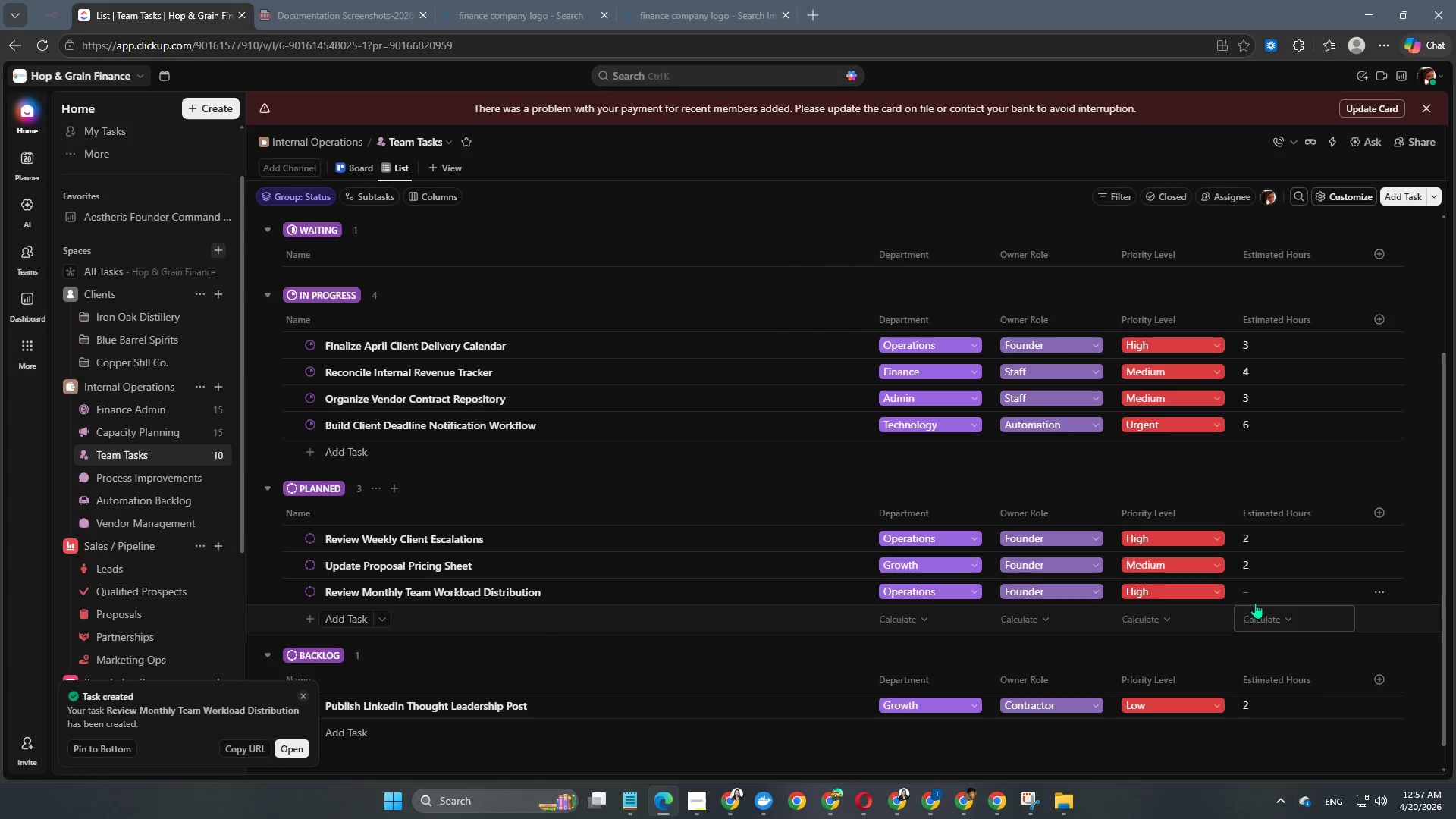 
left_click([1260, 588])
 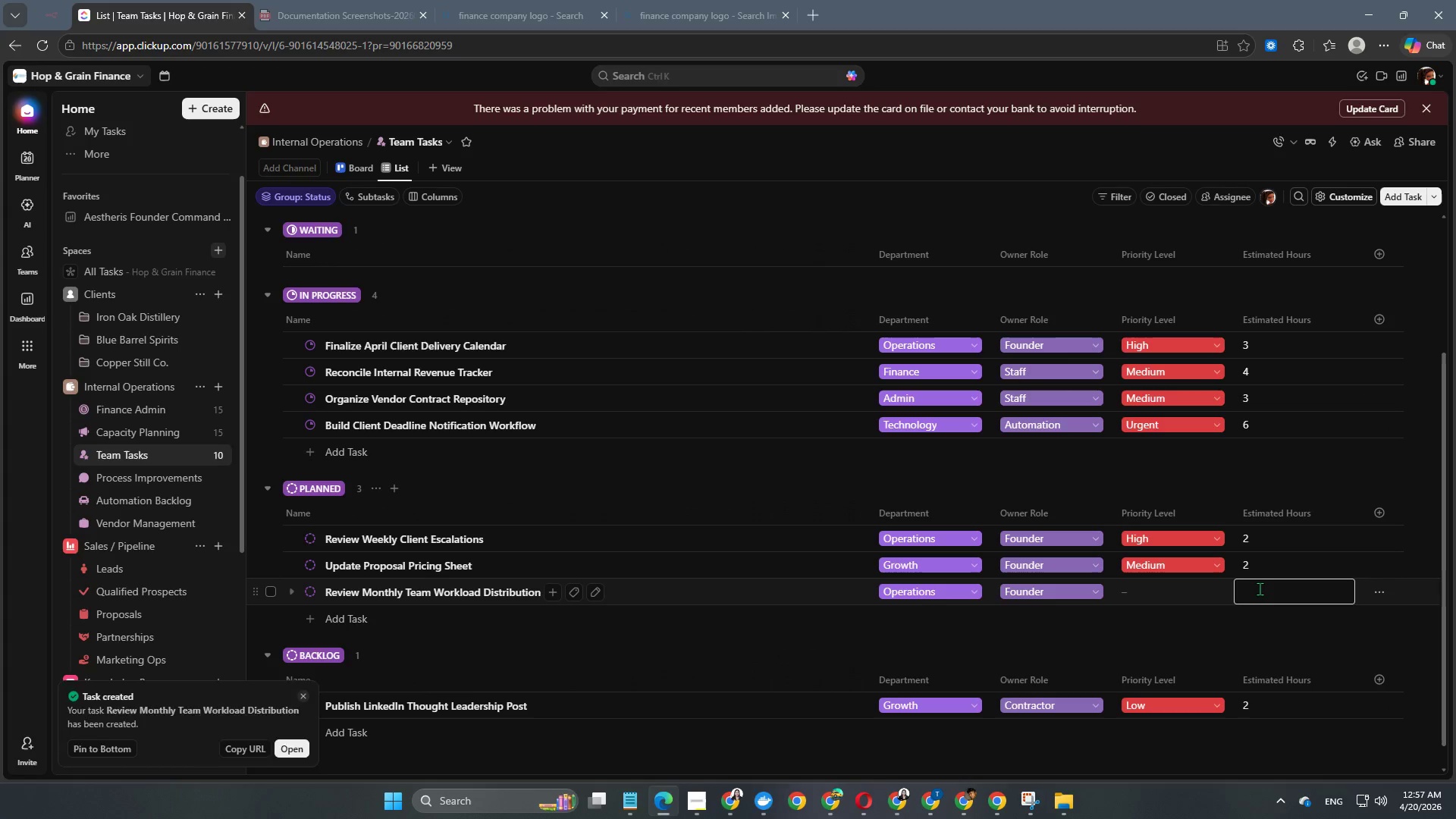 
key(Numpad2)
 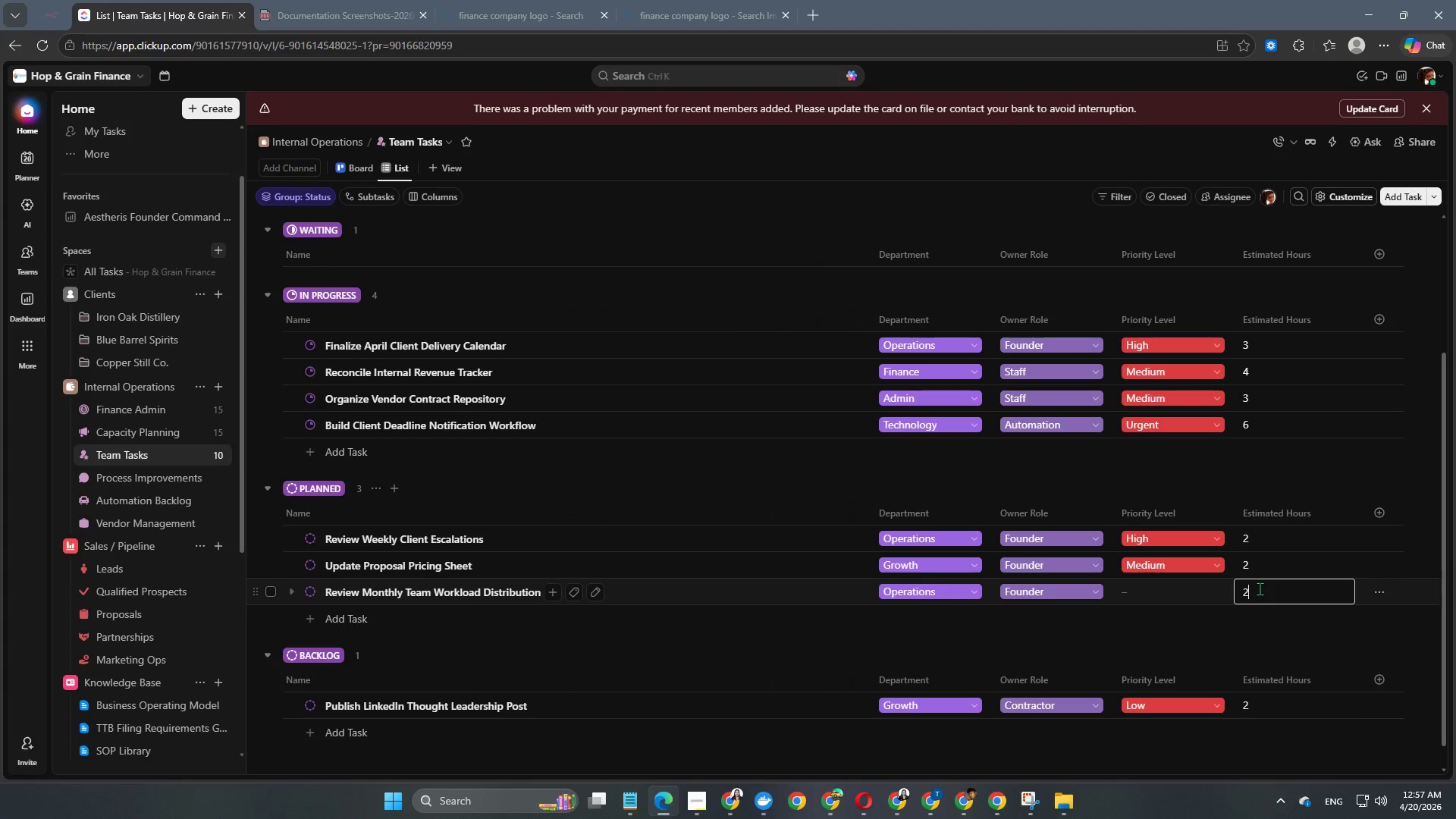 
key(NumpadEnter)
 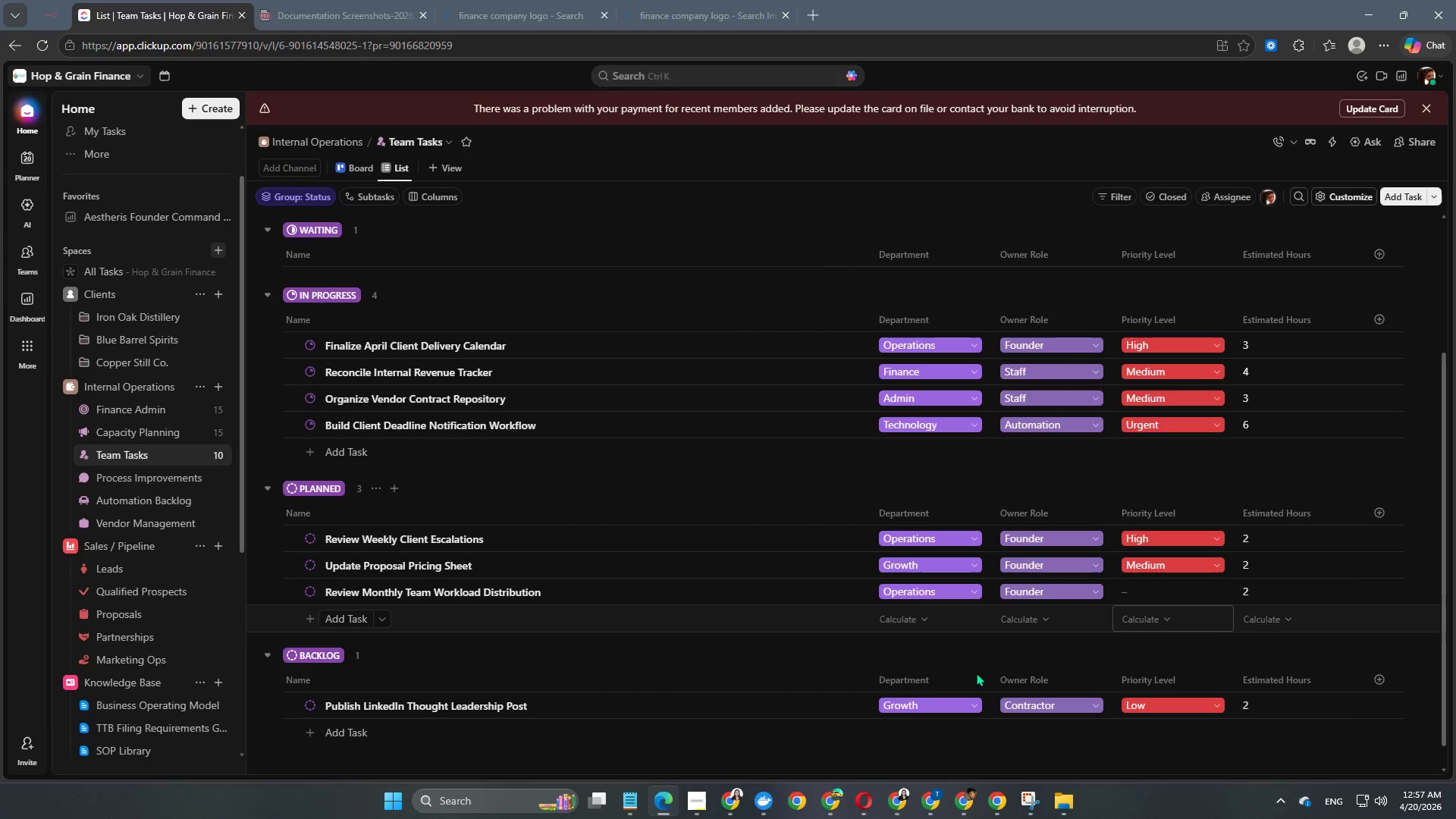 
scroll: coordinate [898, 685], scroll_direction: down, amount: 2.0
 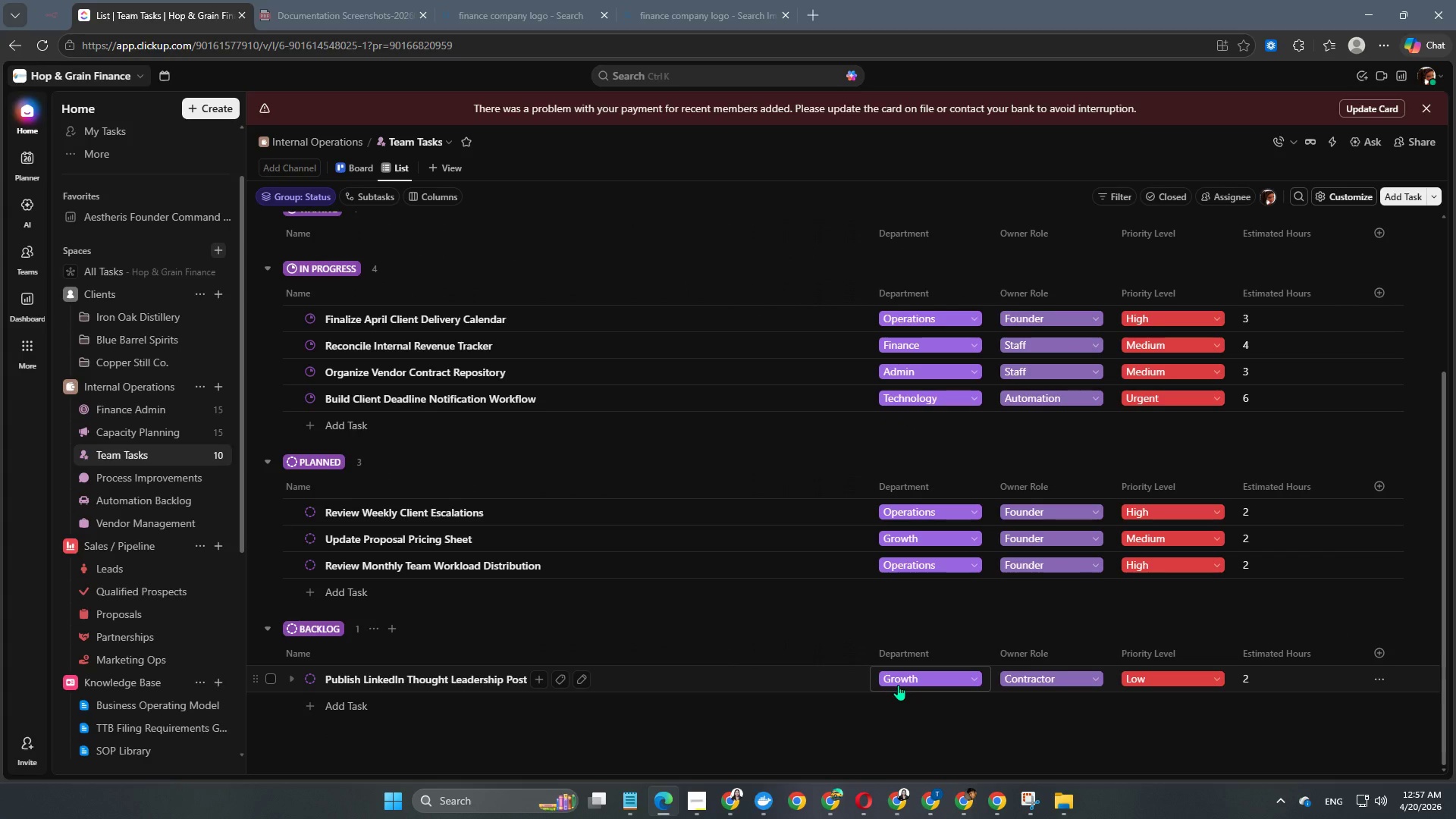 
scroll: coordinate [422, 632], scroll_direction: up, amount: 5.0
 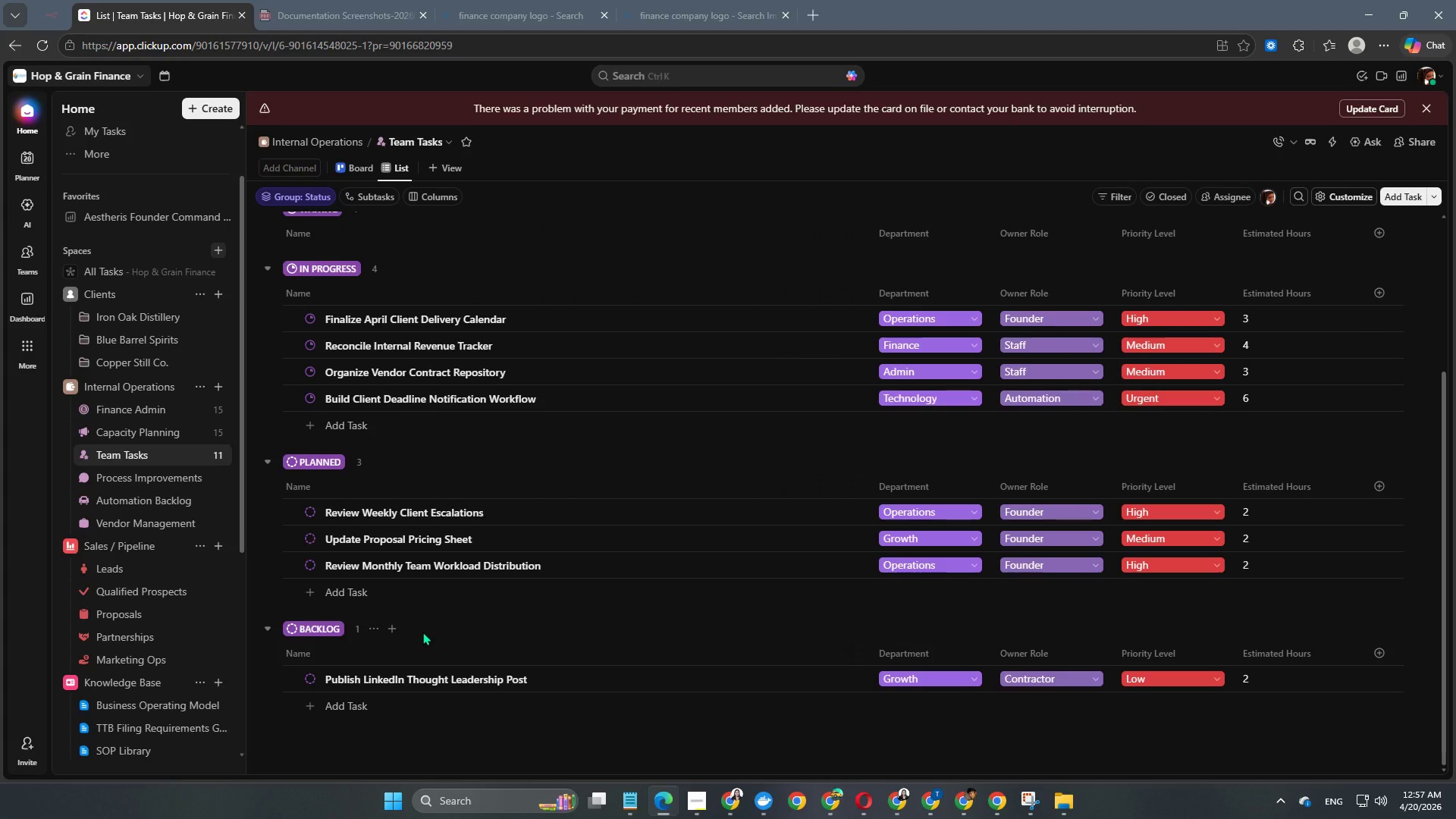 
scroll: coordinate [422, 632], scroll_direction: none, amount: 0.0
 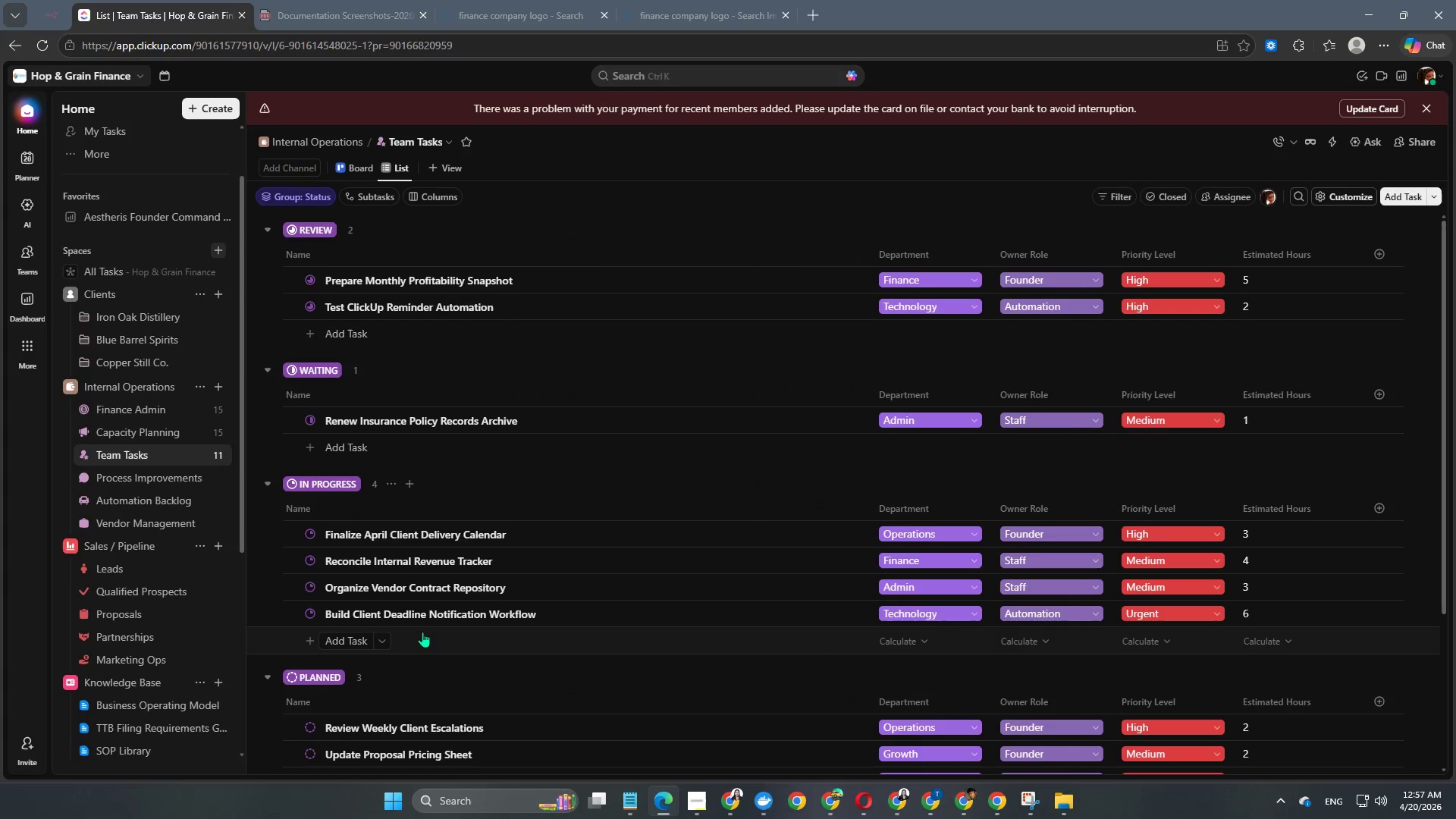 
scroll: coordinate [422, 632], scroll_direction: up, amount: 3.0
 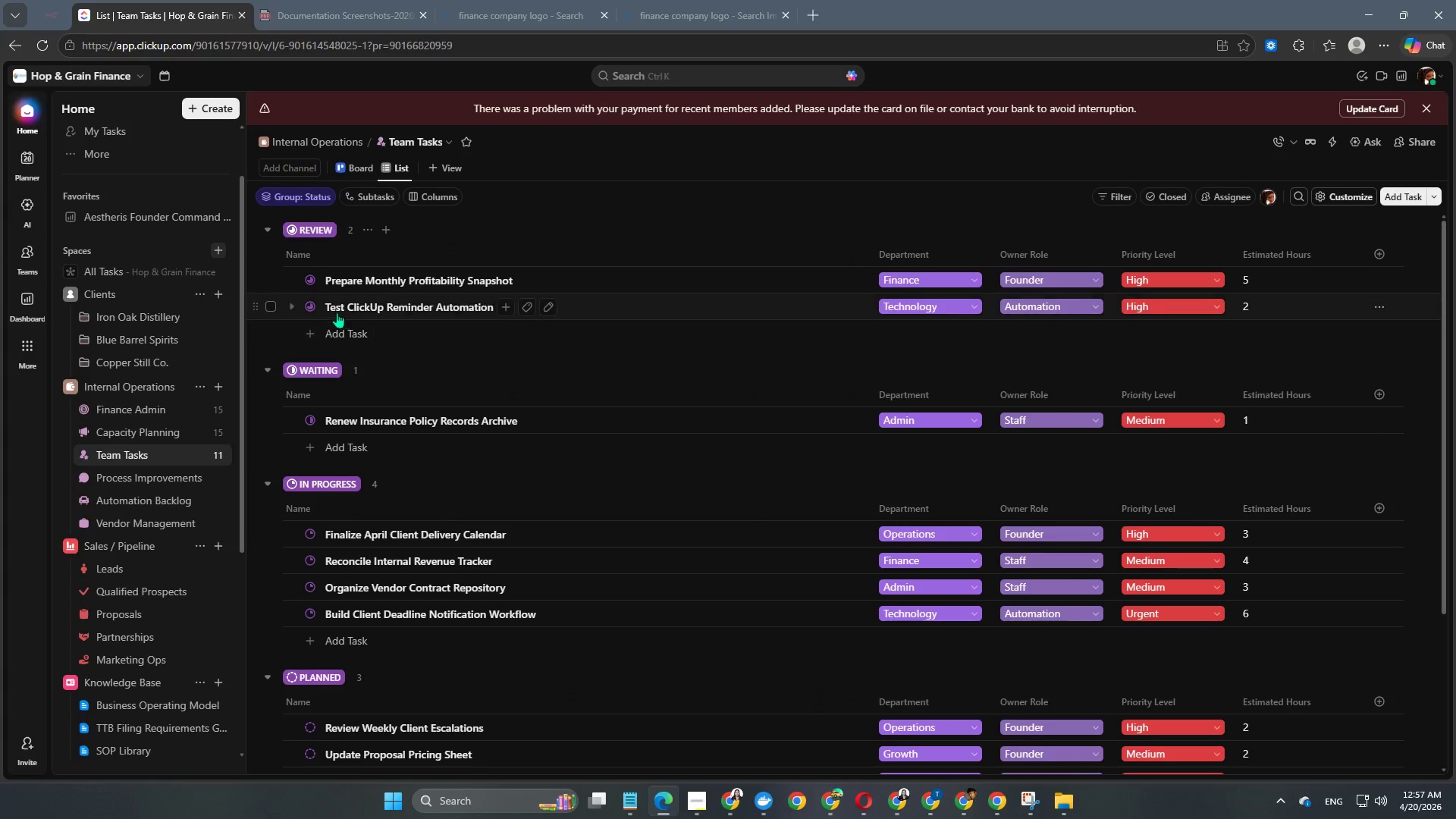 
left_click([341, 329])
 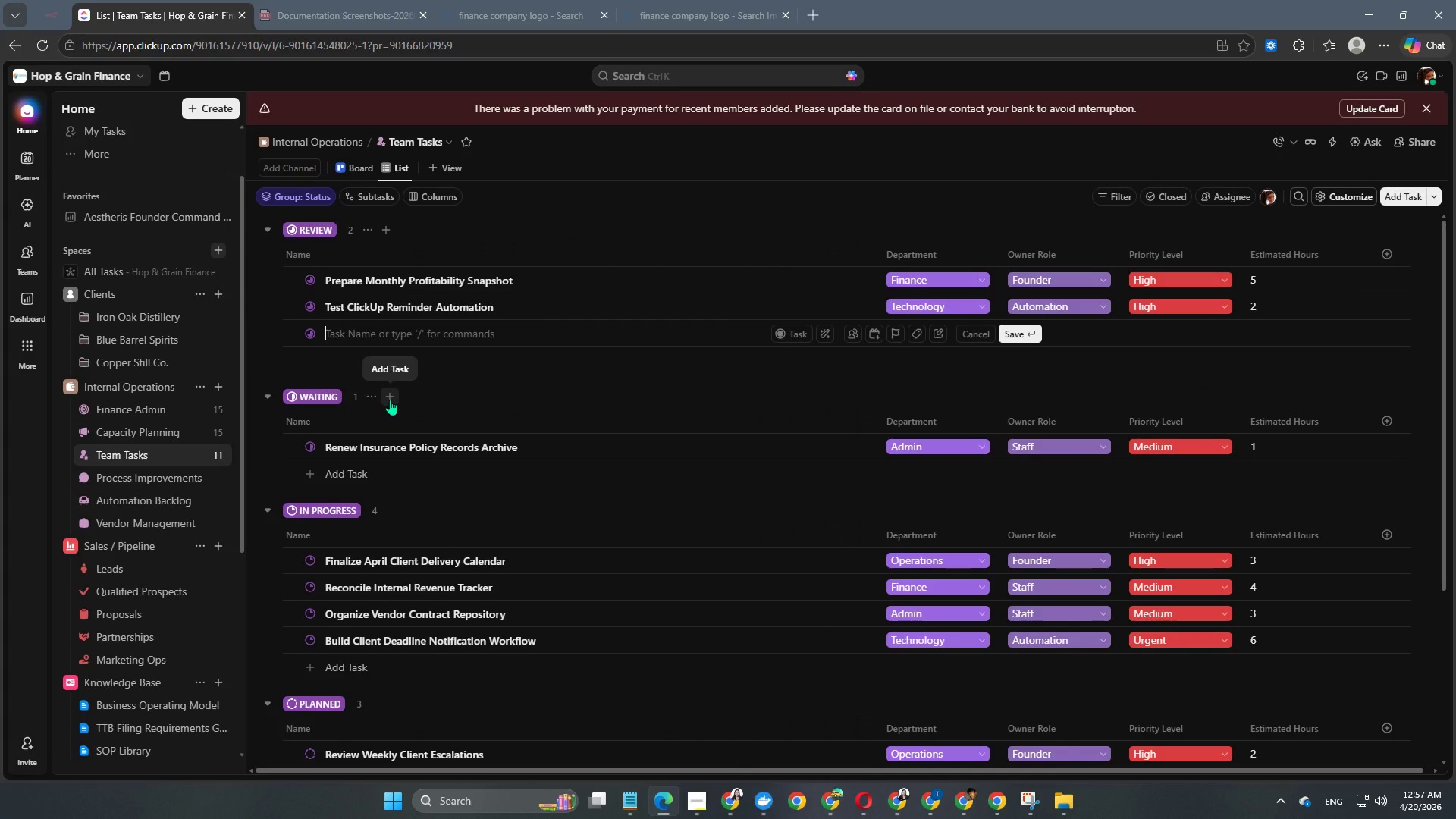 
type(Archive Completed March Internal Tasks)
 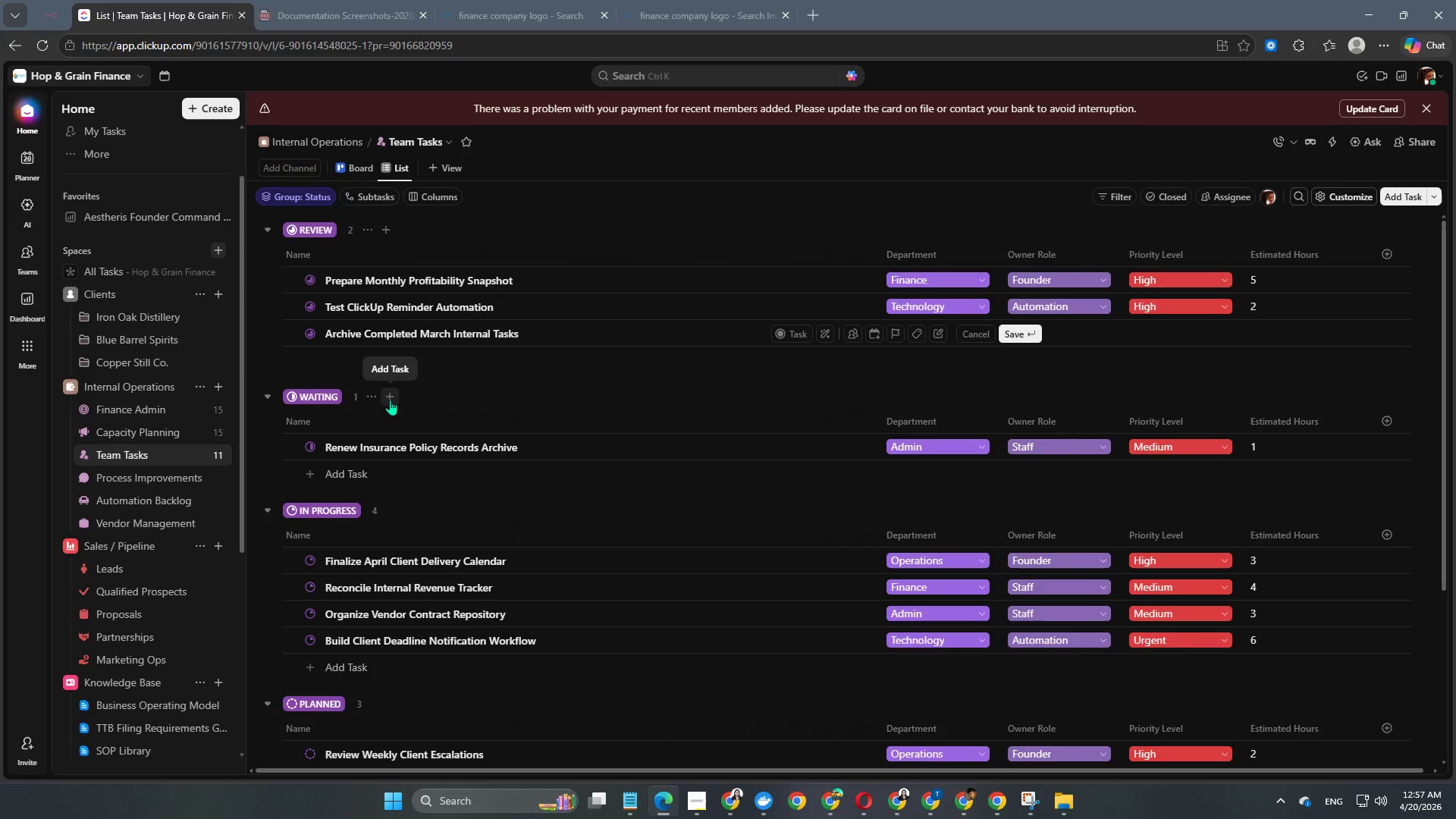 
key(Enter)
 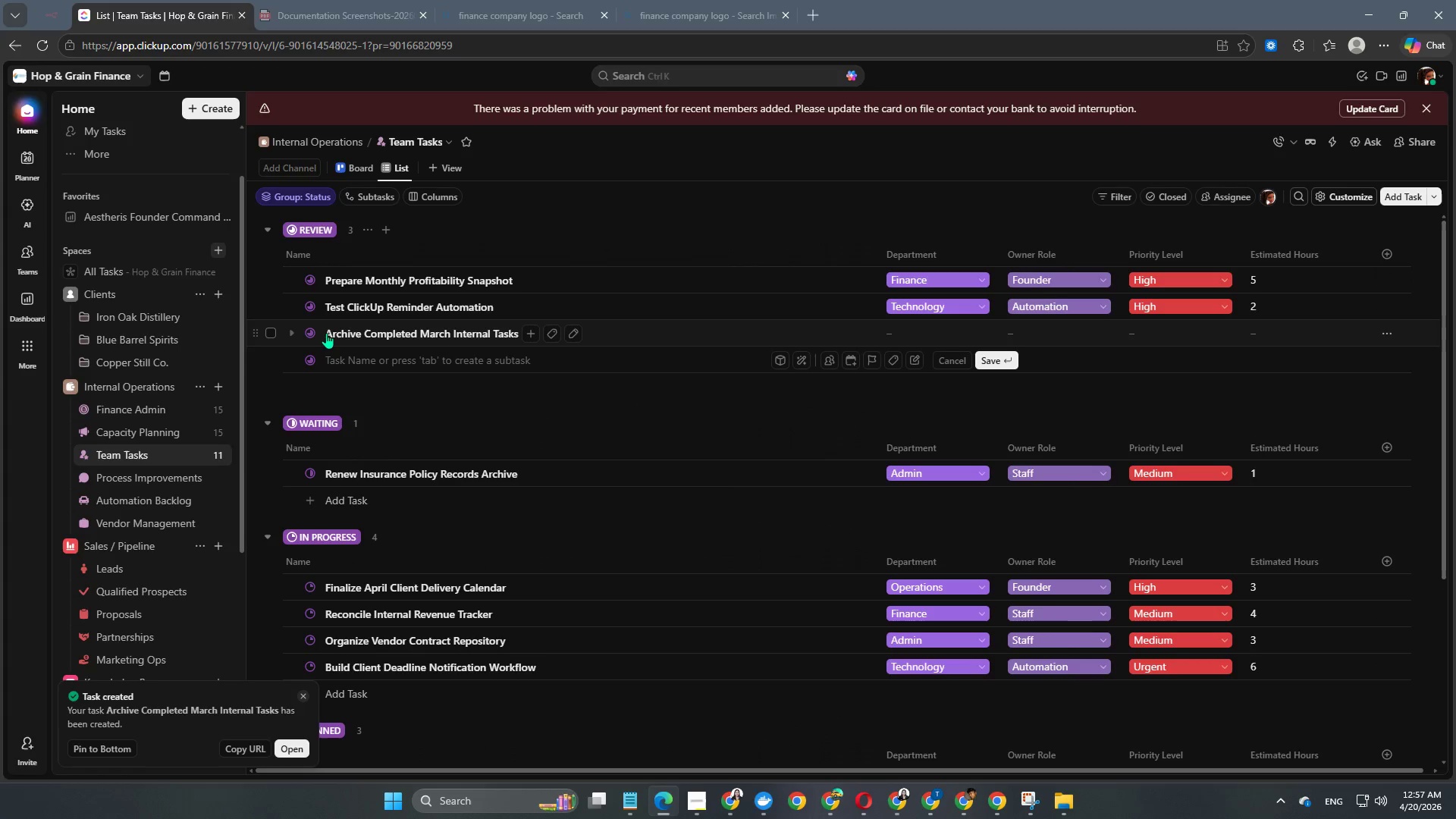 
left_click([308, 334])
 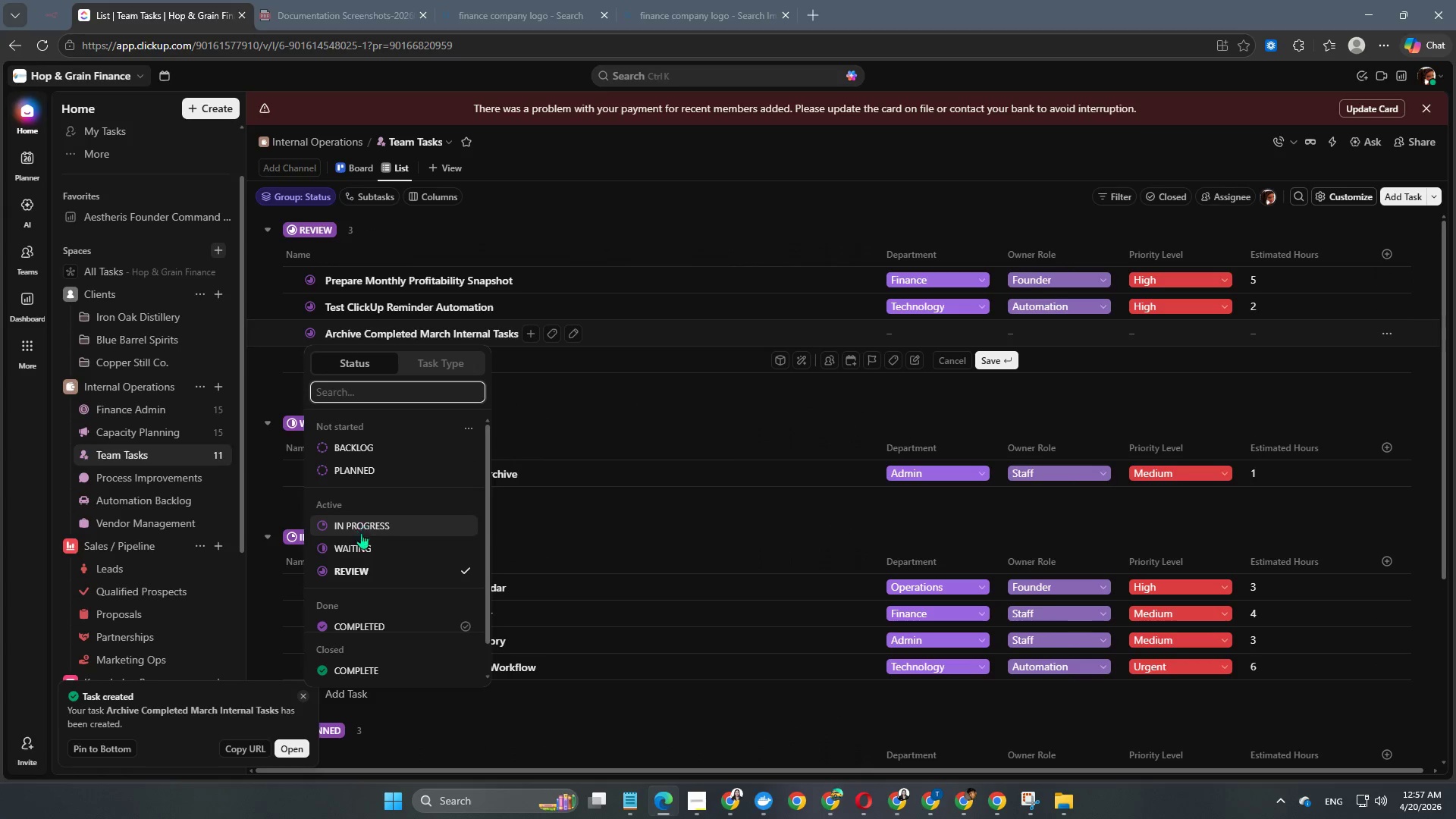 
scroll: coordinate [361, 566], scroll_direction: down, amount: 2.0
 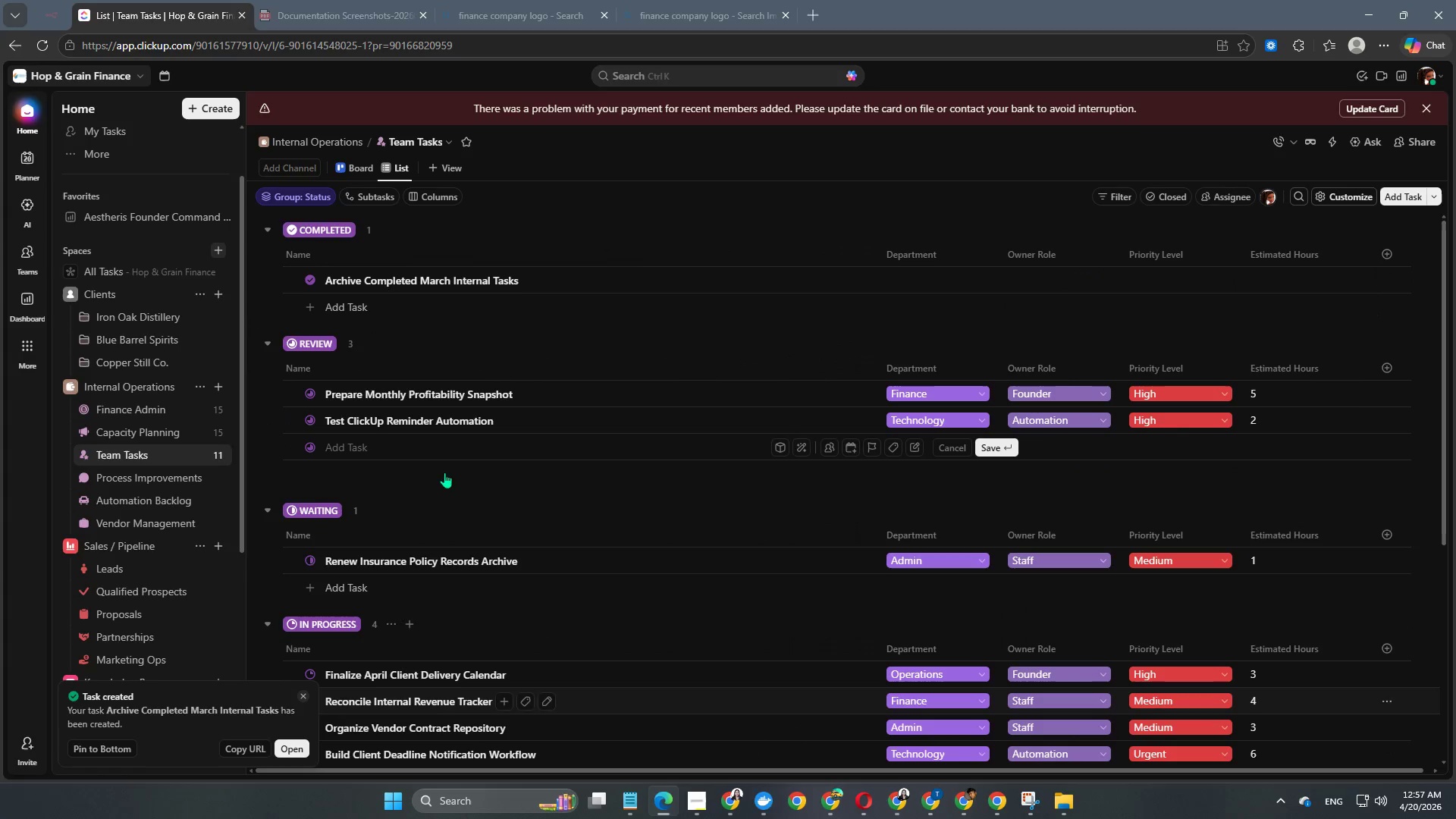 
scroll: coordinate [519, 435], scroll_direction: up, amount: 1.0
 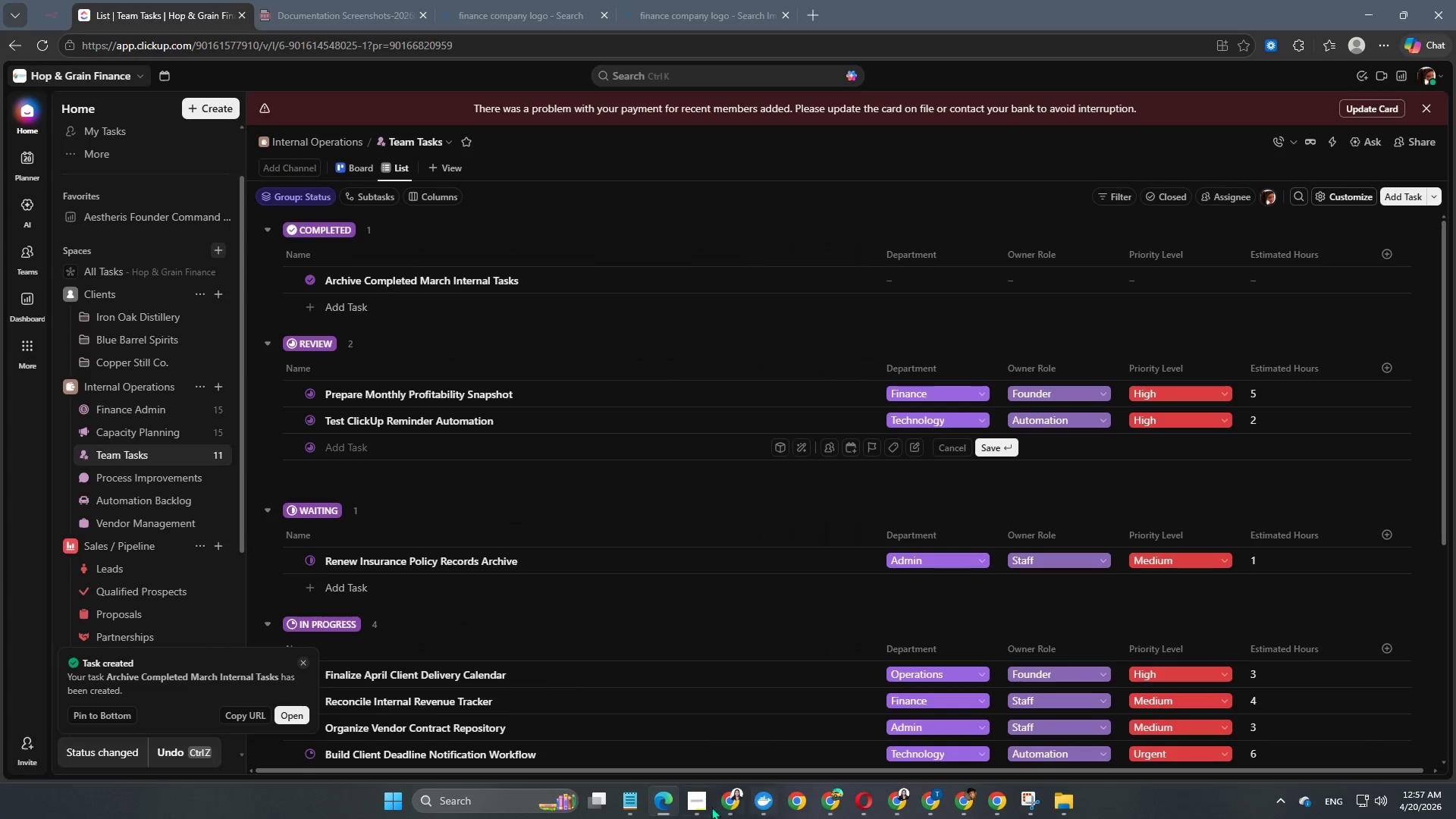 
left_click([703, 807])